 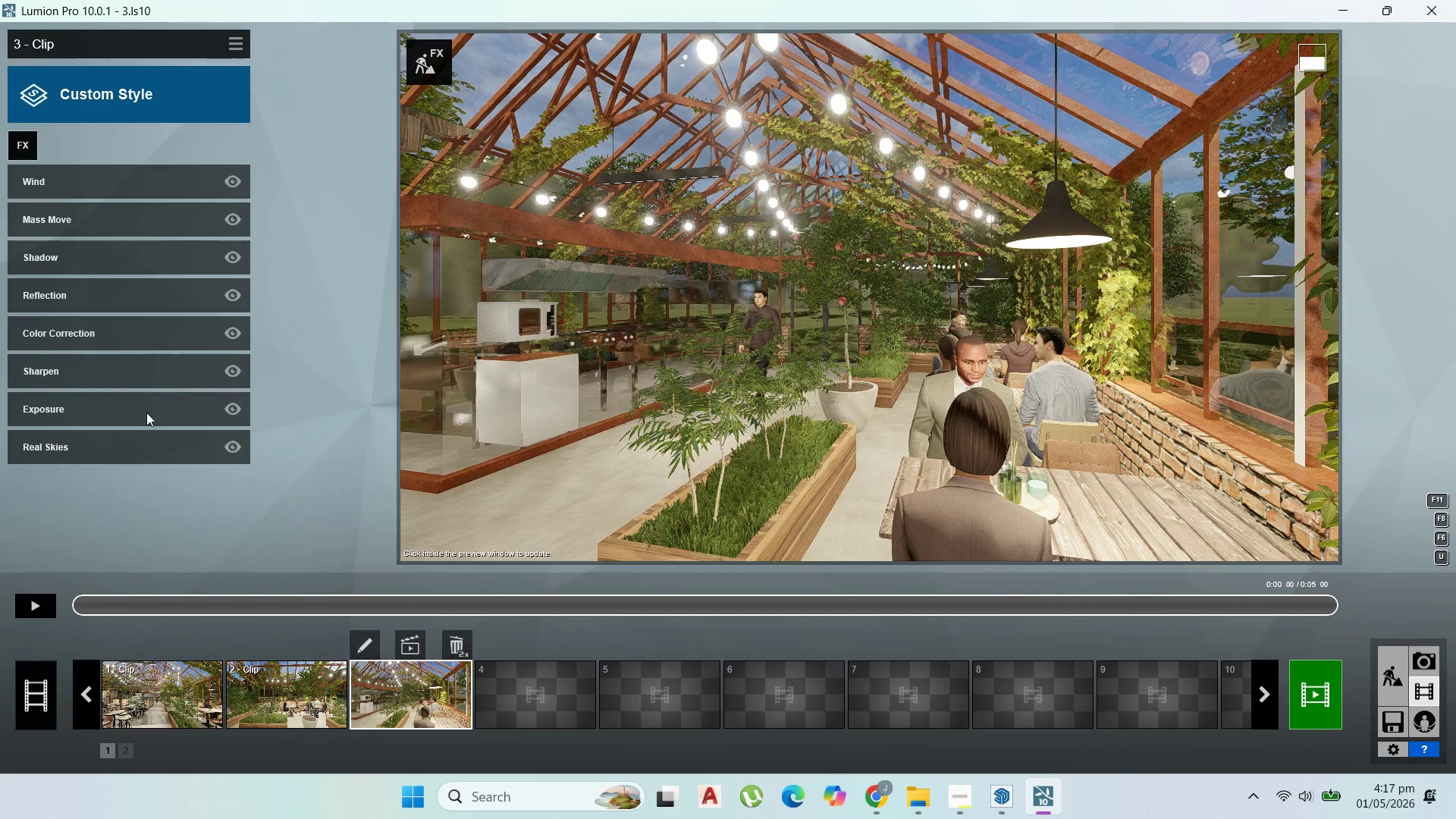 
left_click([232, 293])
 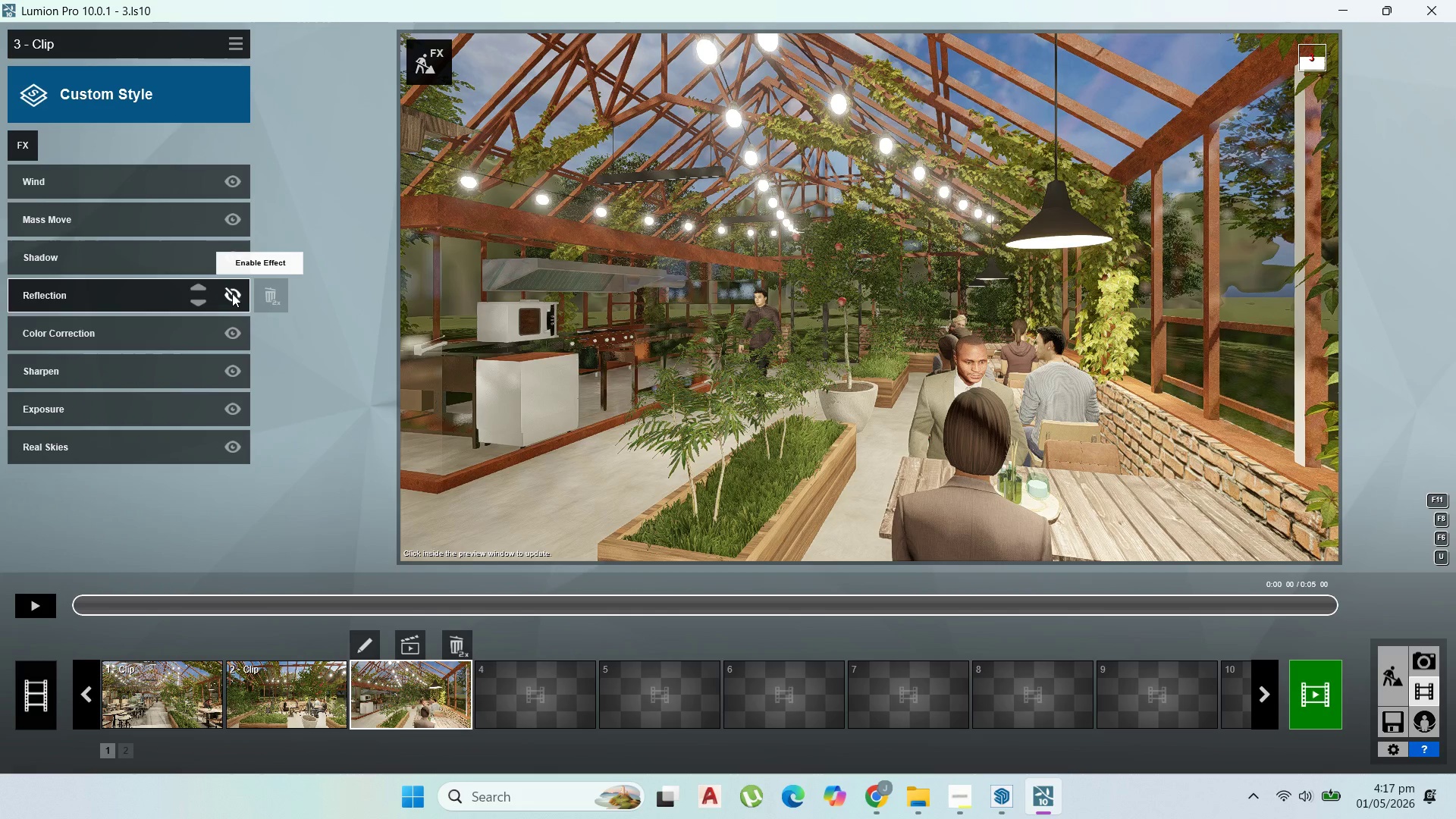 
mouse_move([244, 441])
 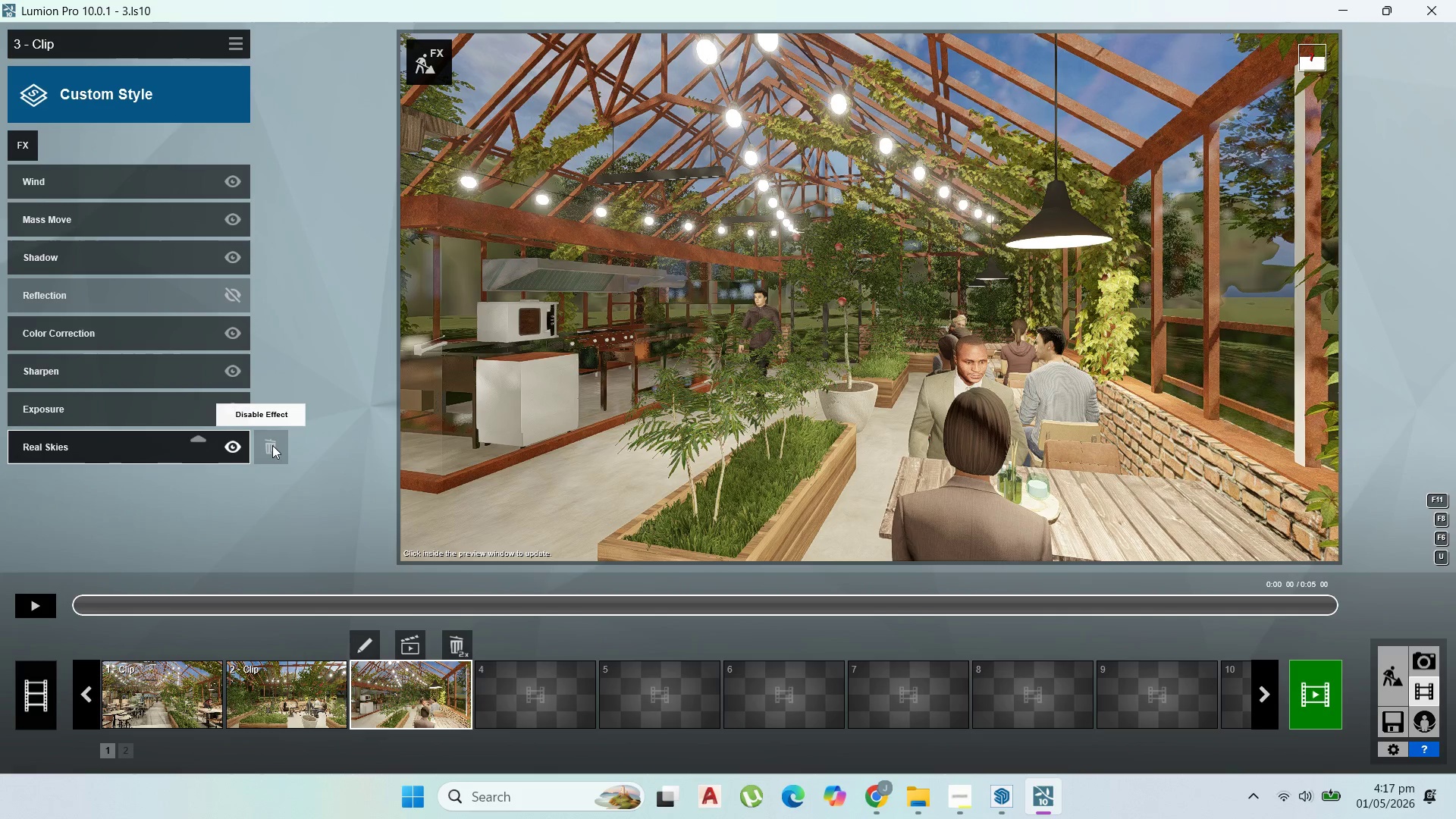 
double_click([272, 445])
 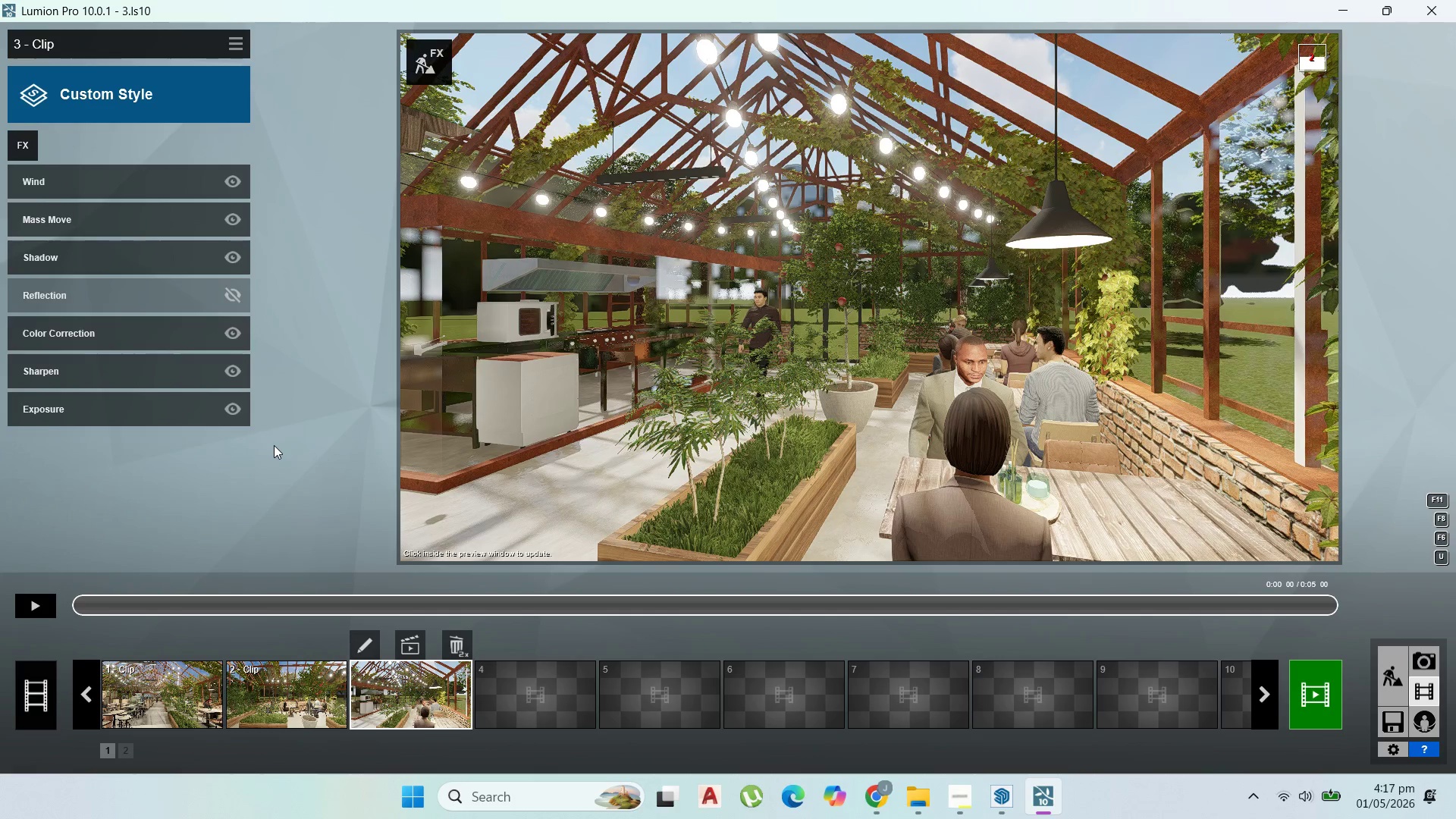 
left_click([30, 134])
 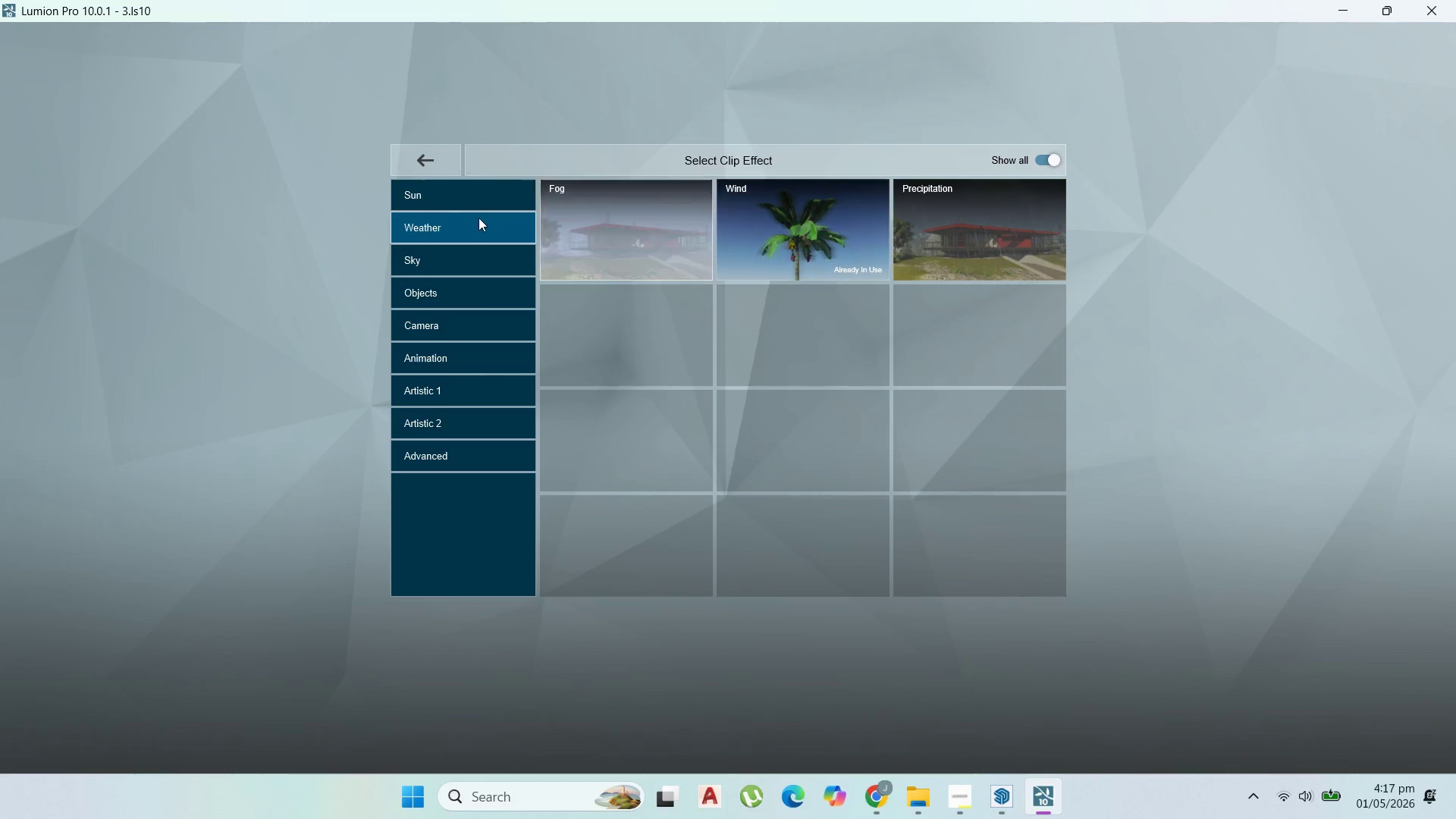 
left_click([435, 199])
 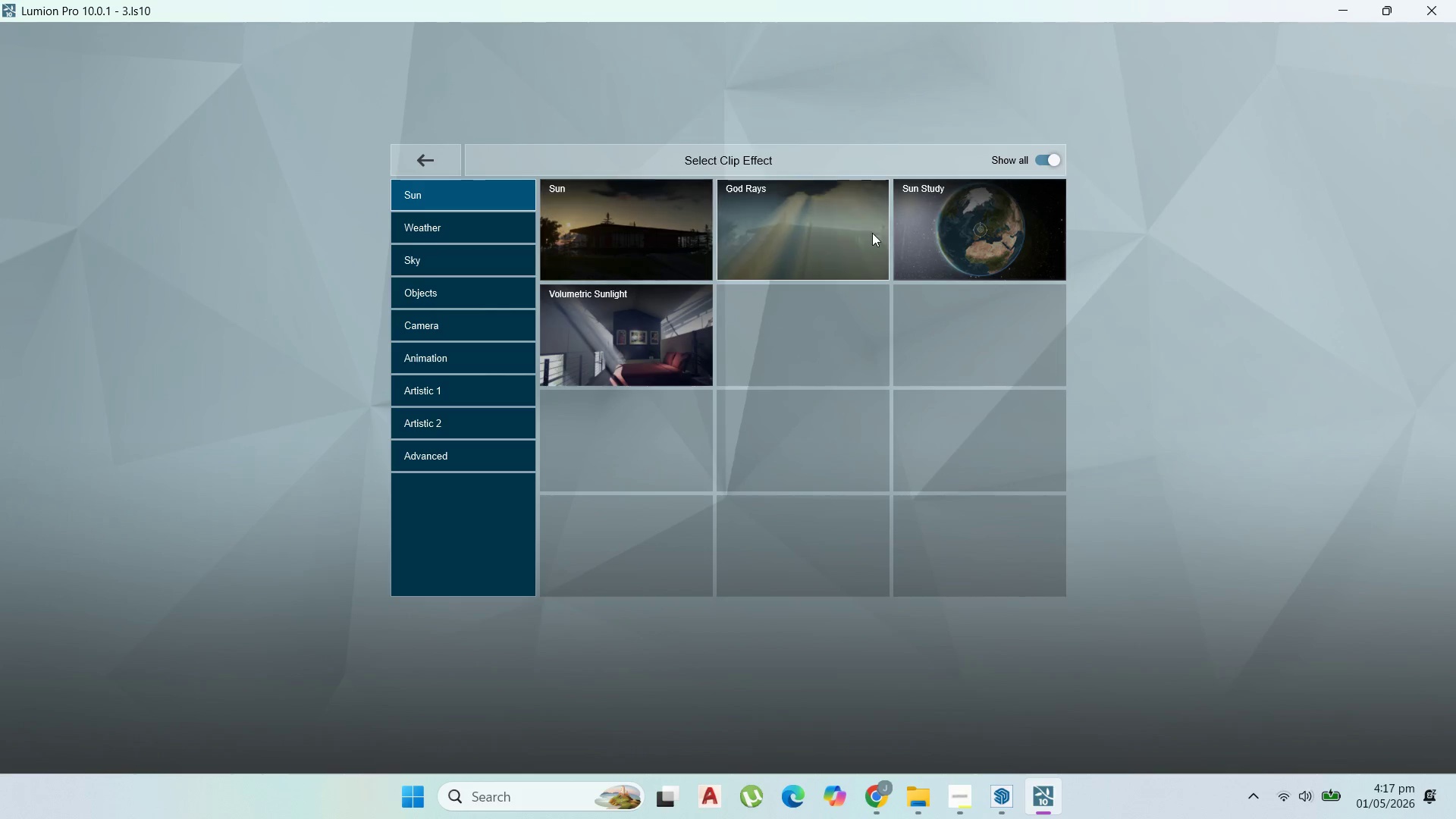 
left_click([926, 240])
 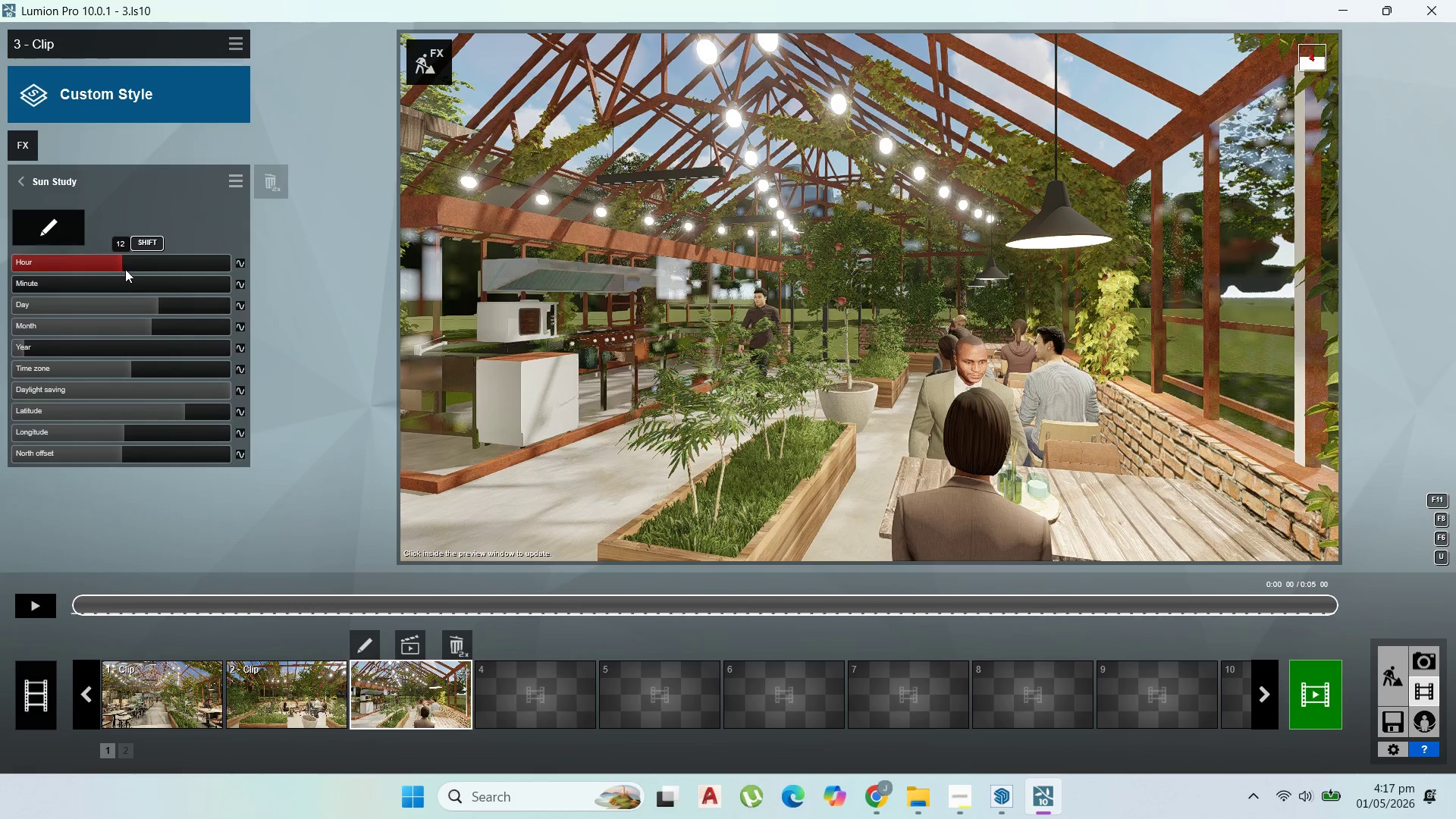 
wait(5.55)
 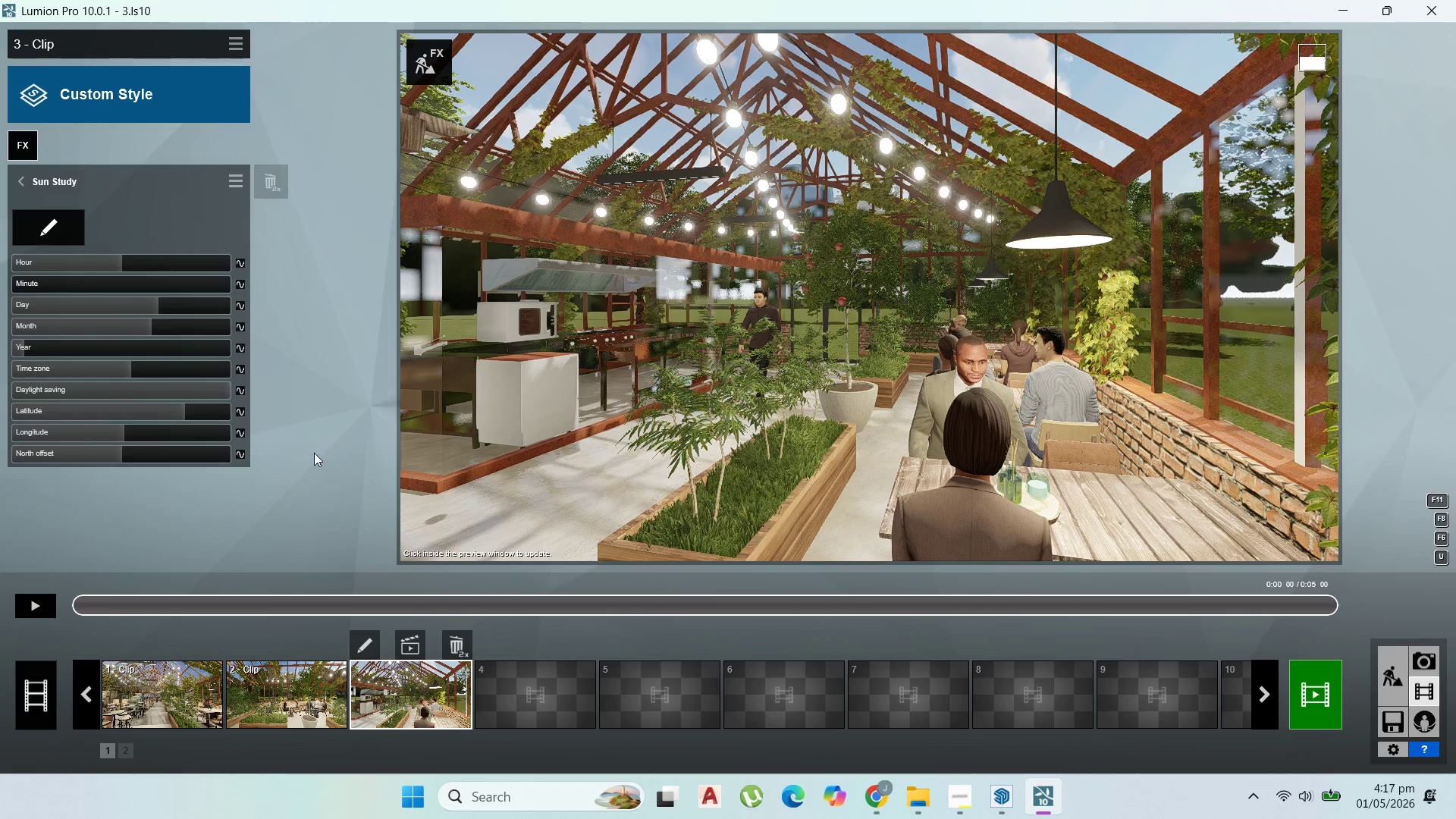 
left_click_drag(start_coordinate=[125, 269], to_coordinate=[137, 269])
 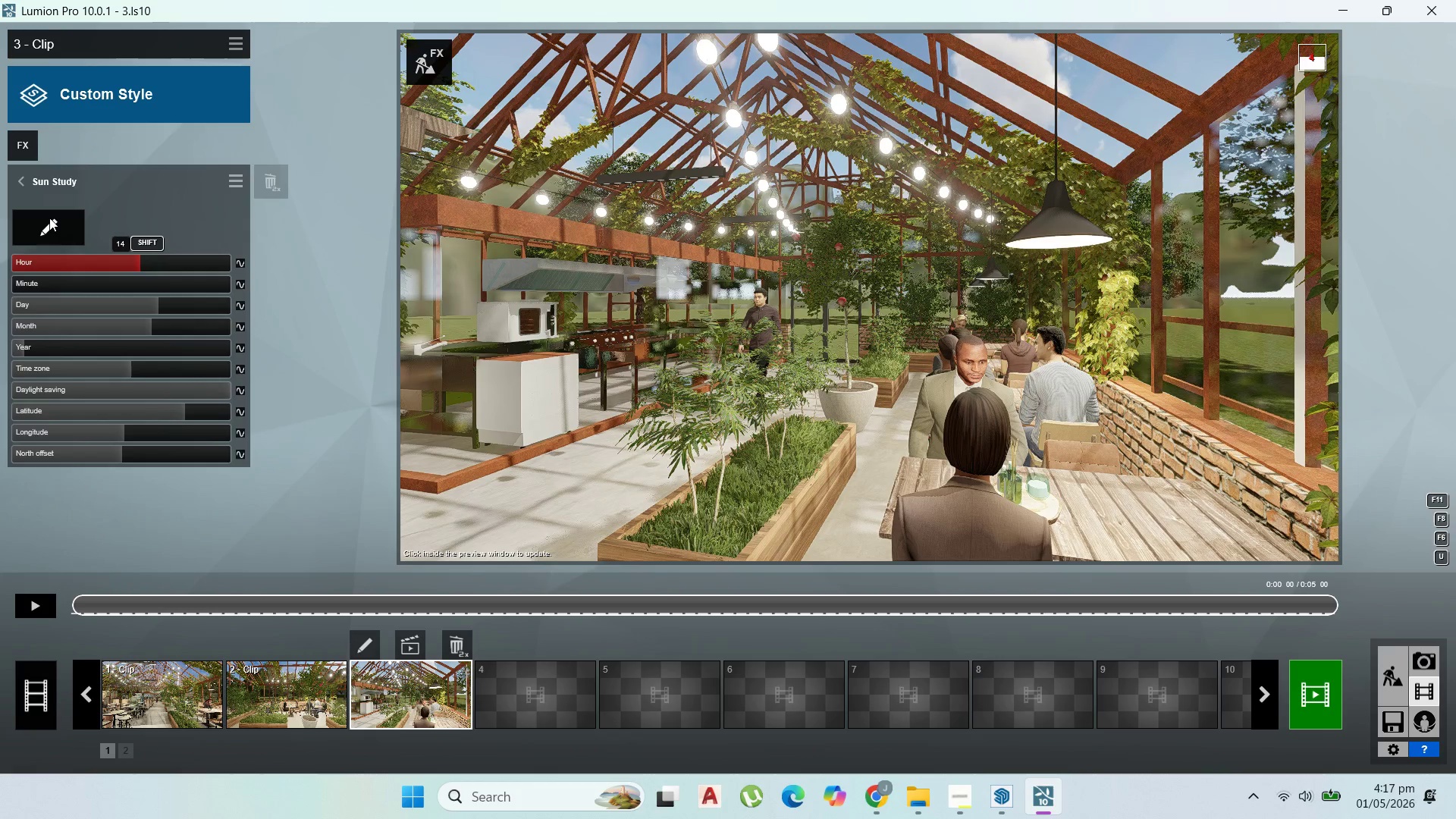 
left_click([49, 218])
 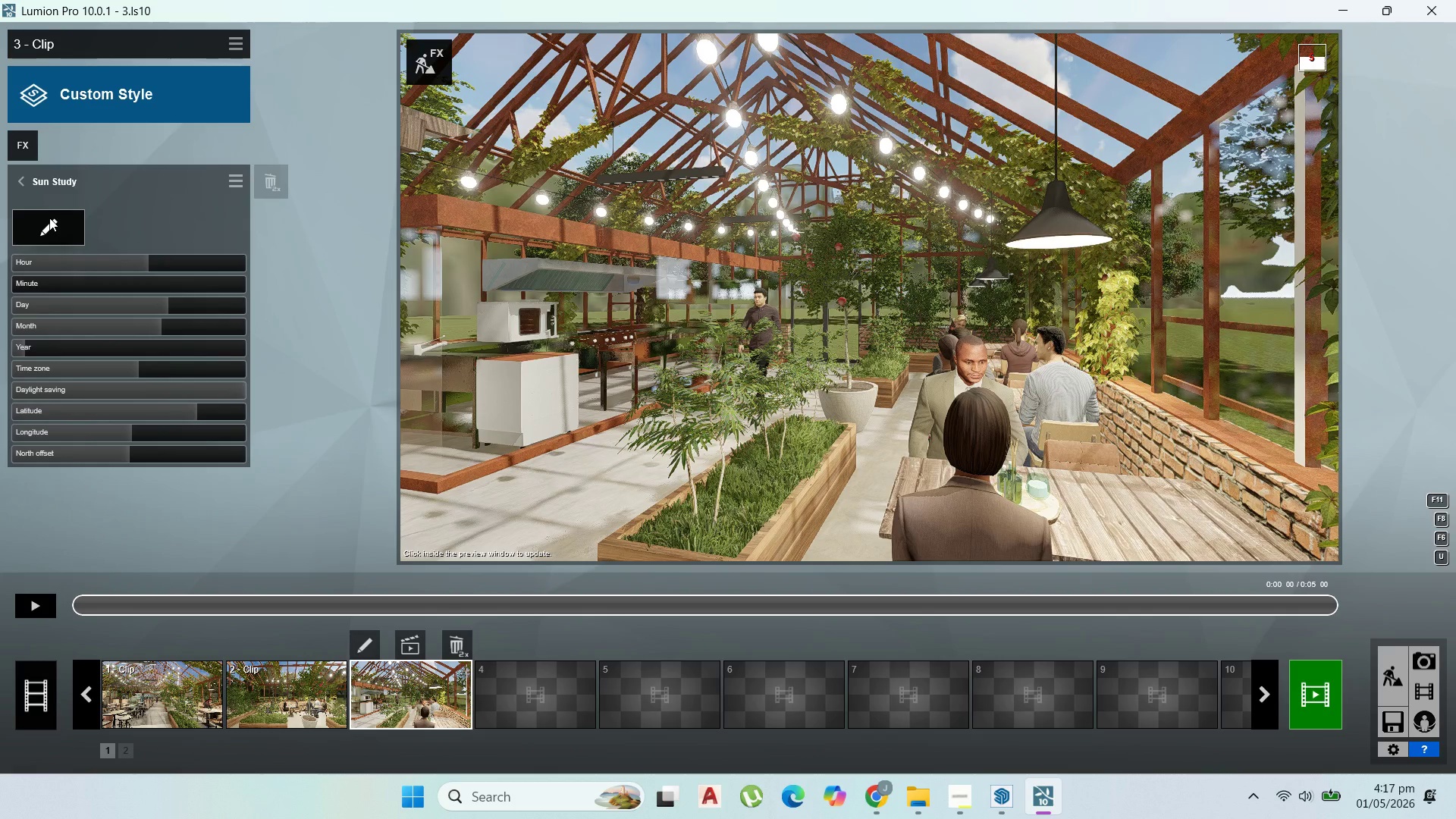 
wait(8.94)
 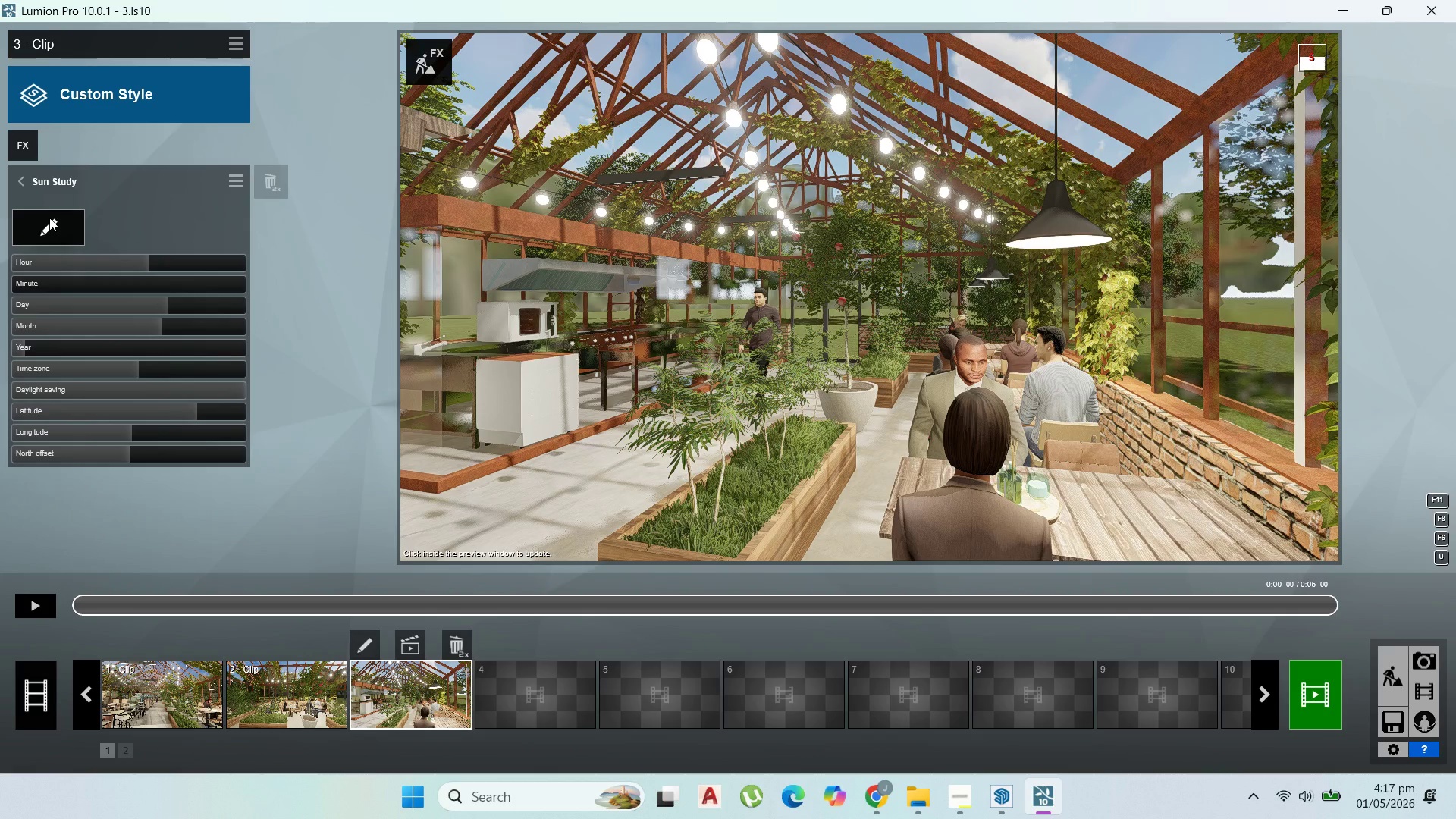 
scroll: coordinate [925, 431], scroll_direction: up, amount: 1.0
 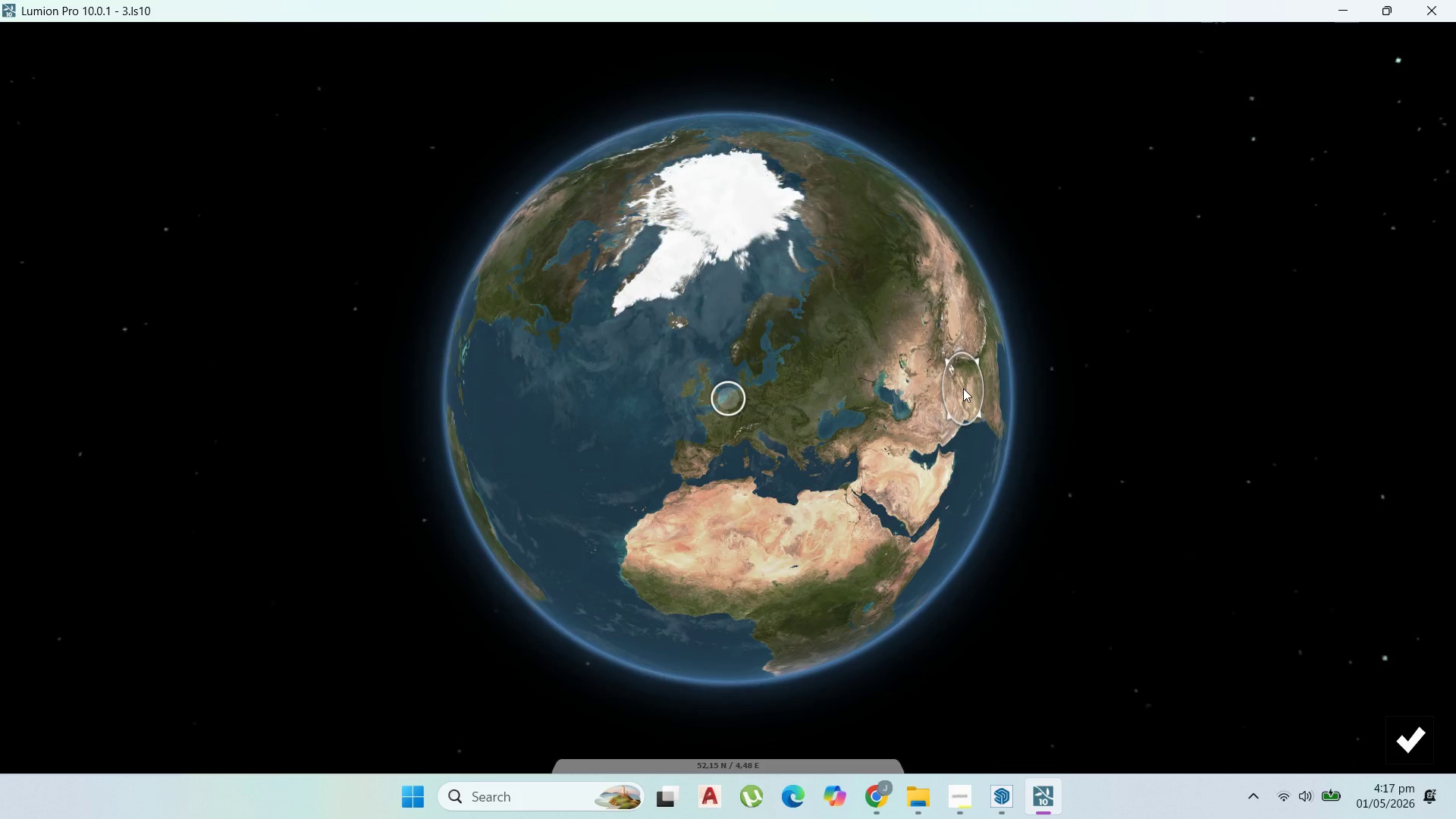 
left_click_drag(start_coordinate=[963, 388], to_coordinate=[871, 399])
 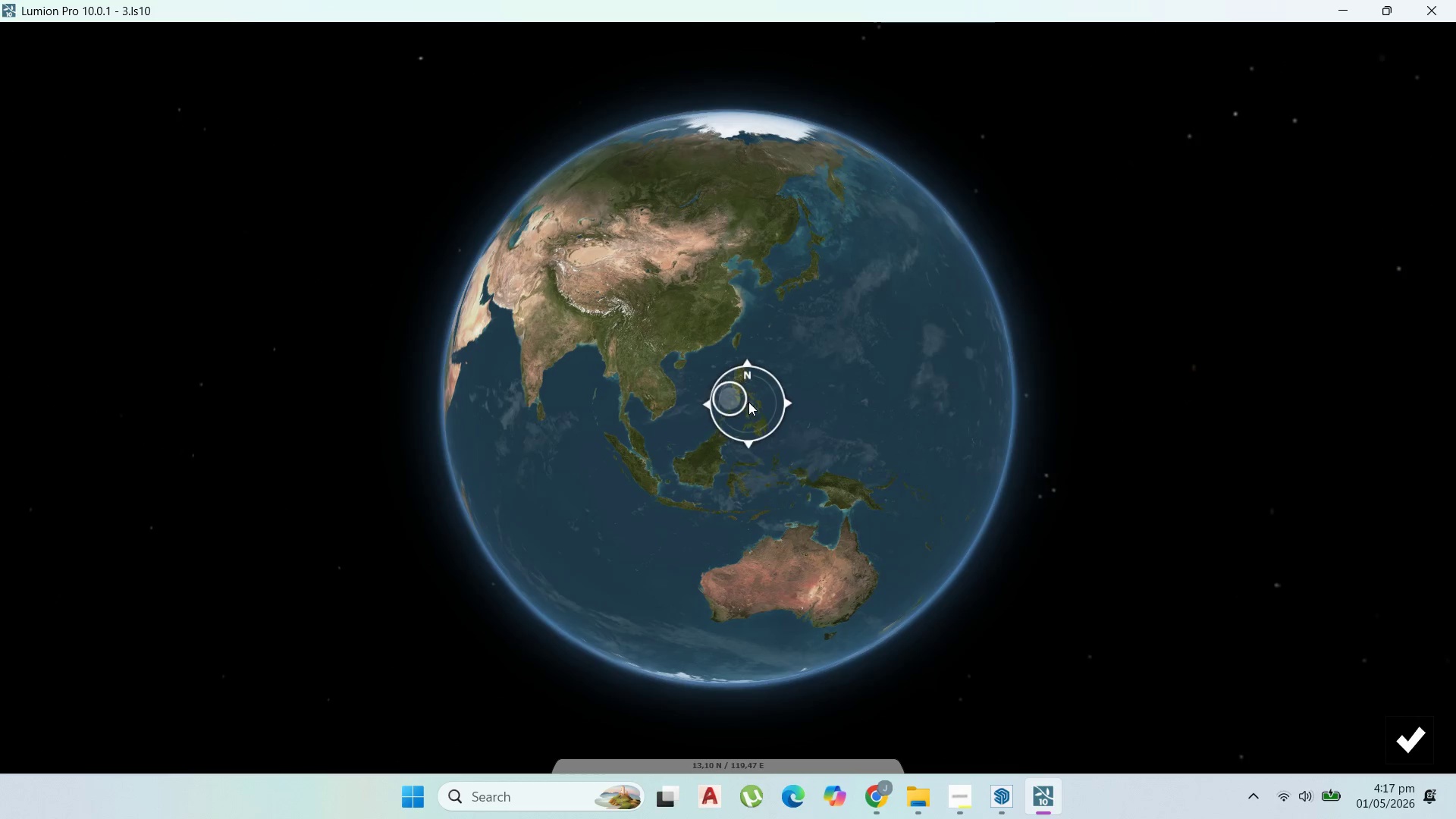 
left_click([737, 391])
 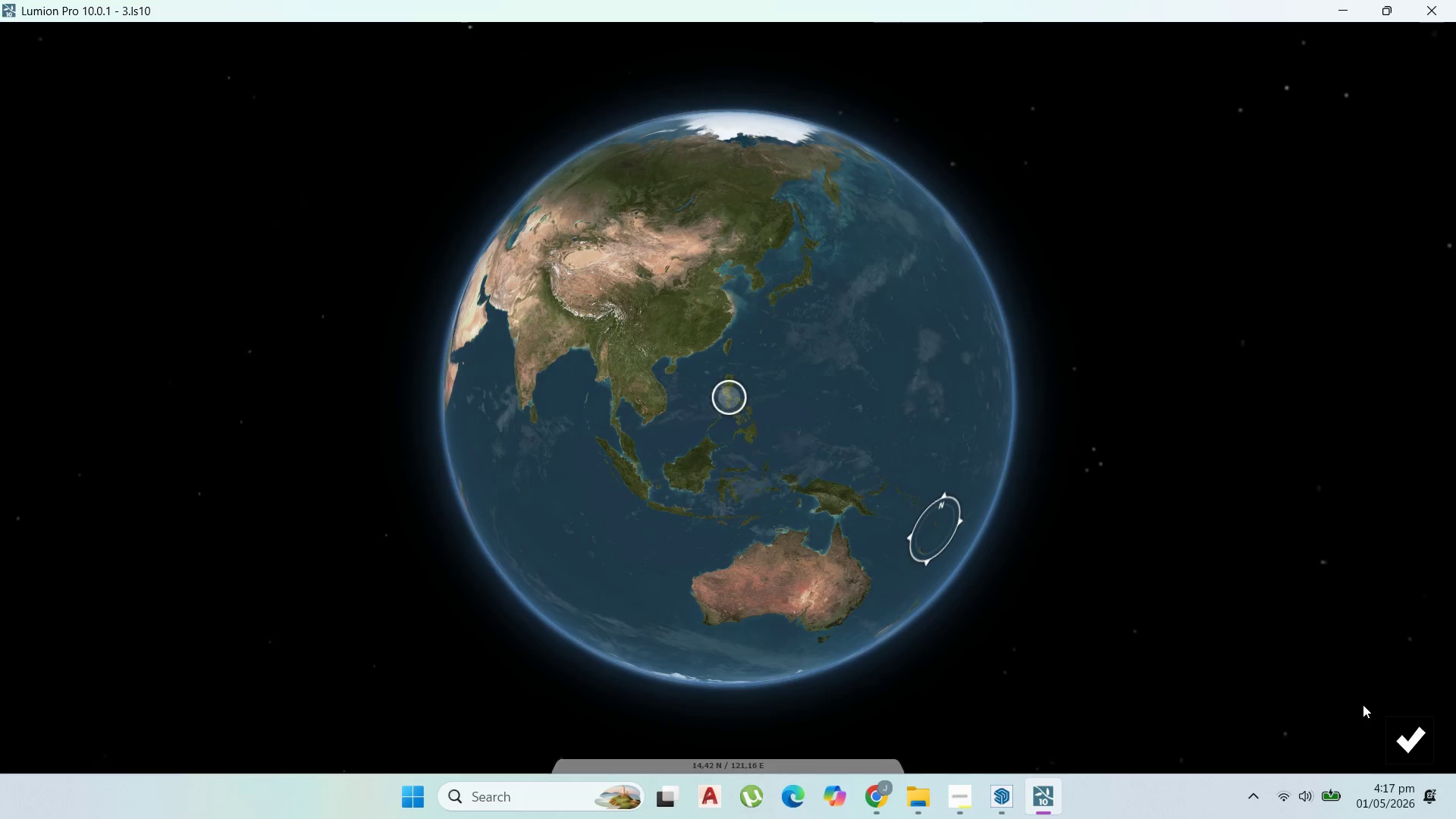 
left_click([1404, 733])
 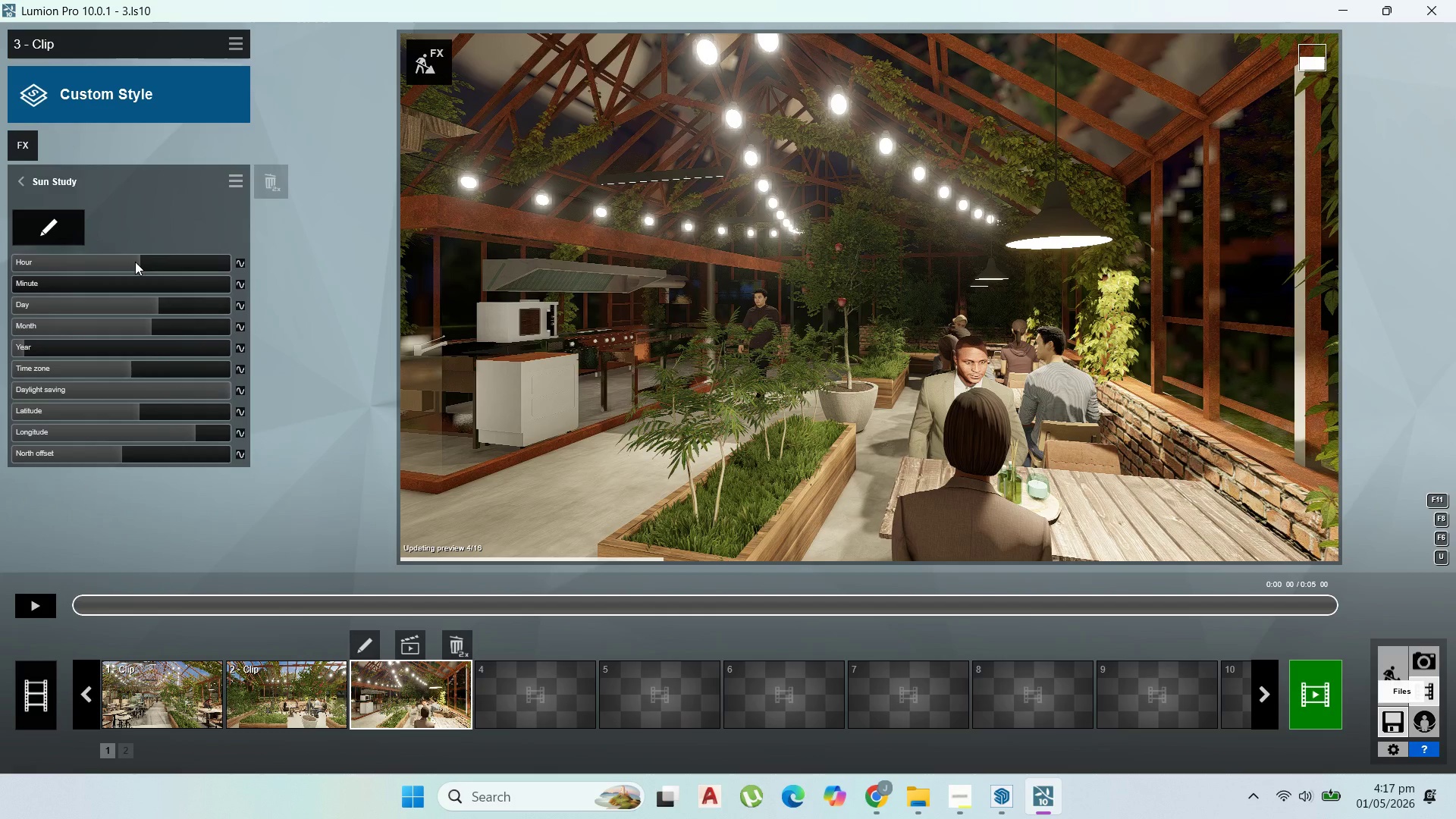 
wait(6.26)
 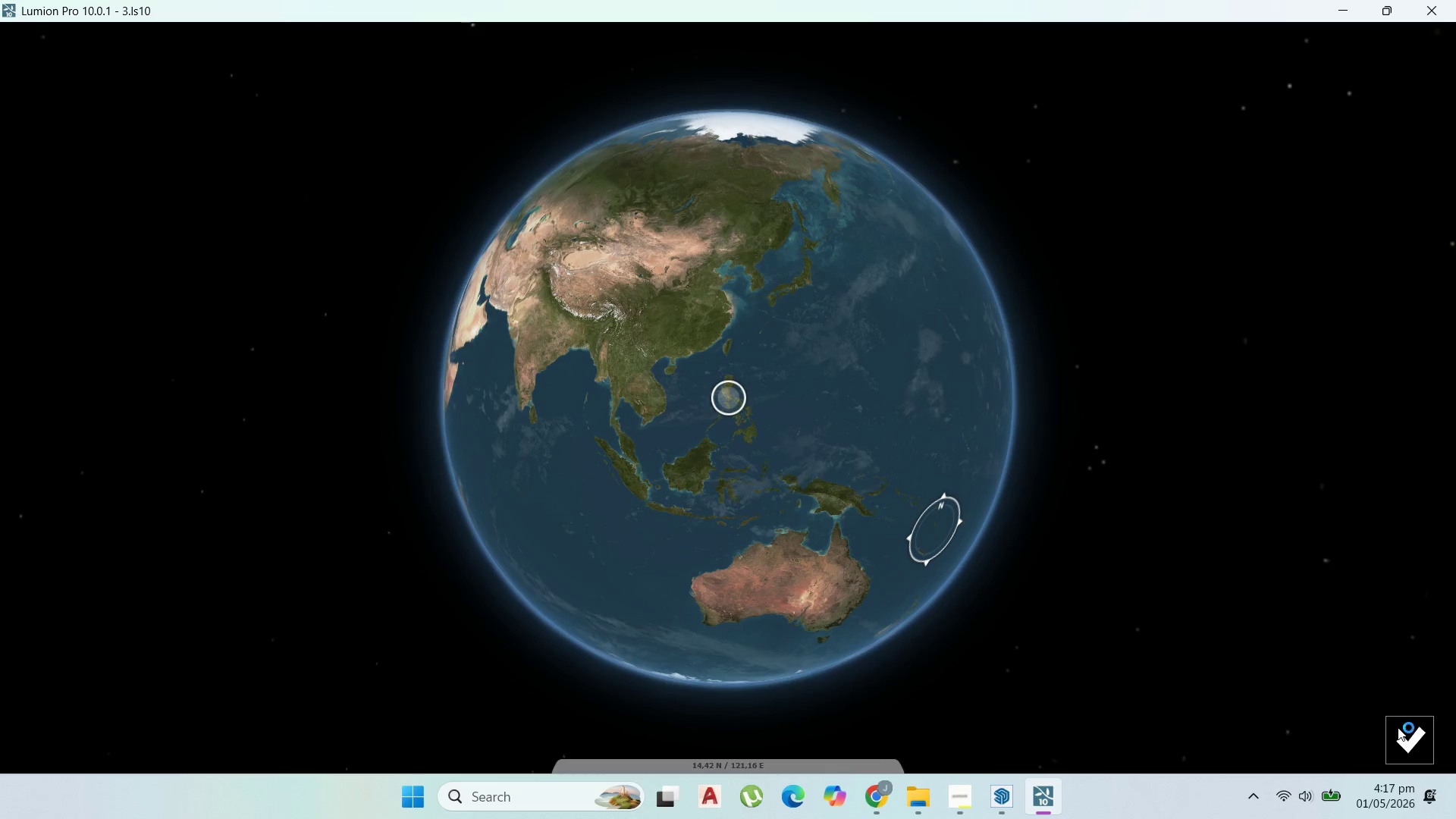 
left_click_drag(start_coordinate=[135, 262], to_coordinate=[57, 266])
 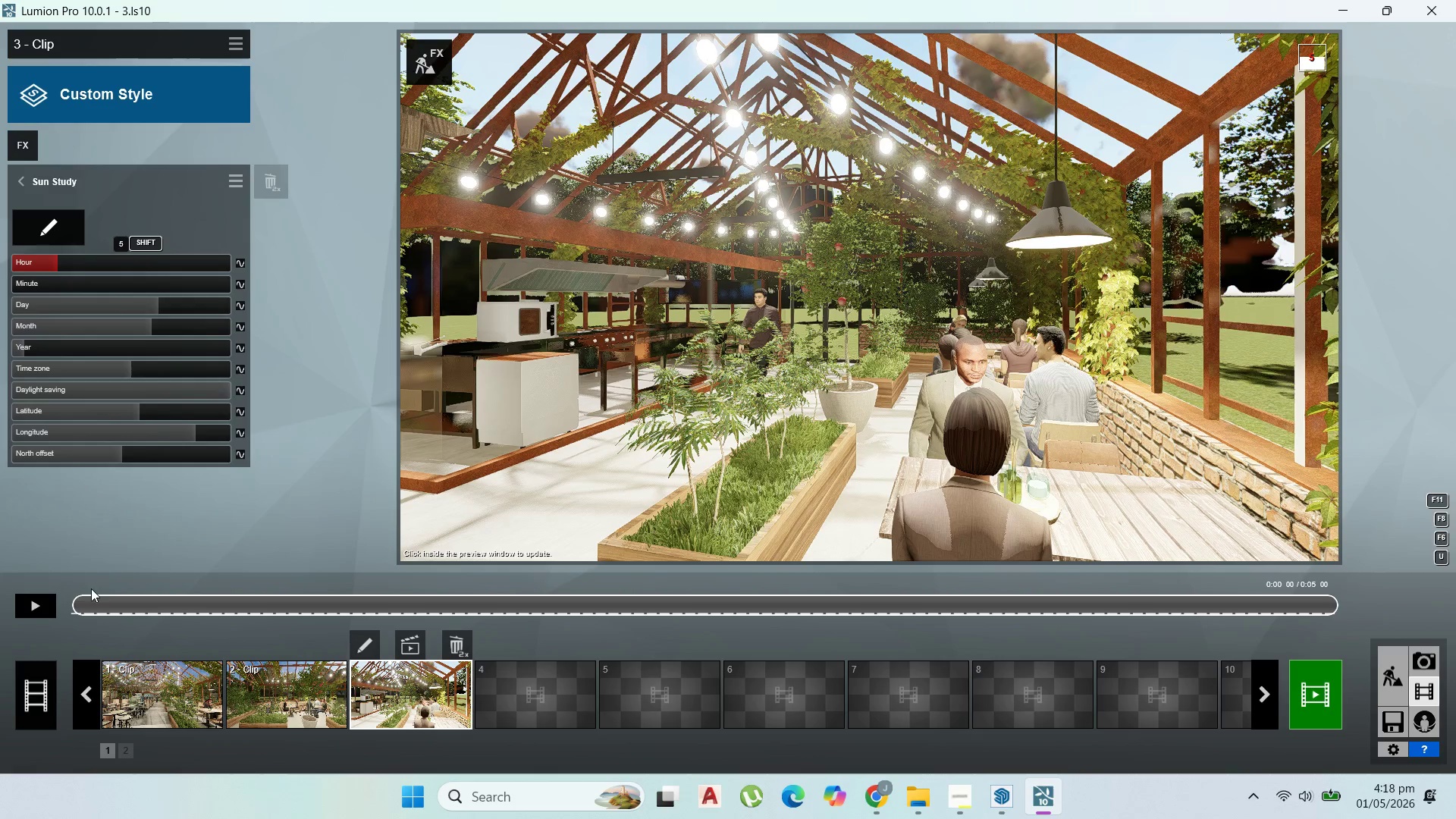 
left_click_drag(start_coordinate=[93, 601], to_coordinate=[72, 604])
 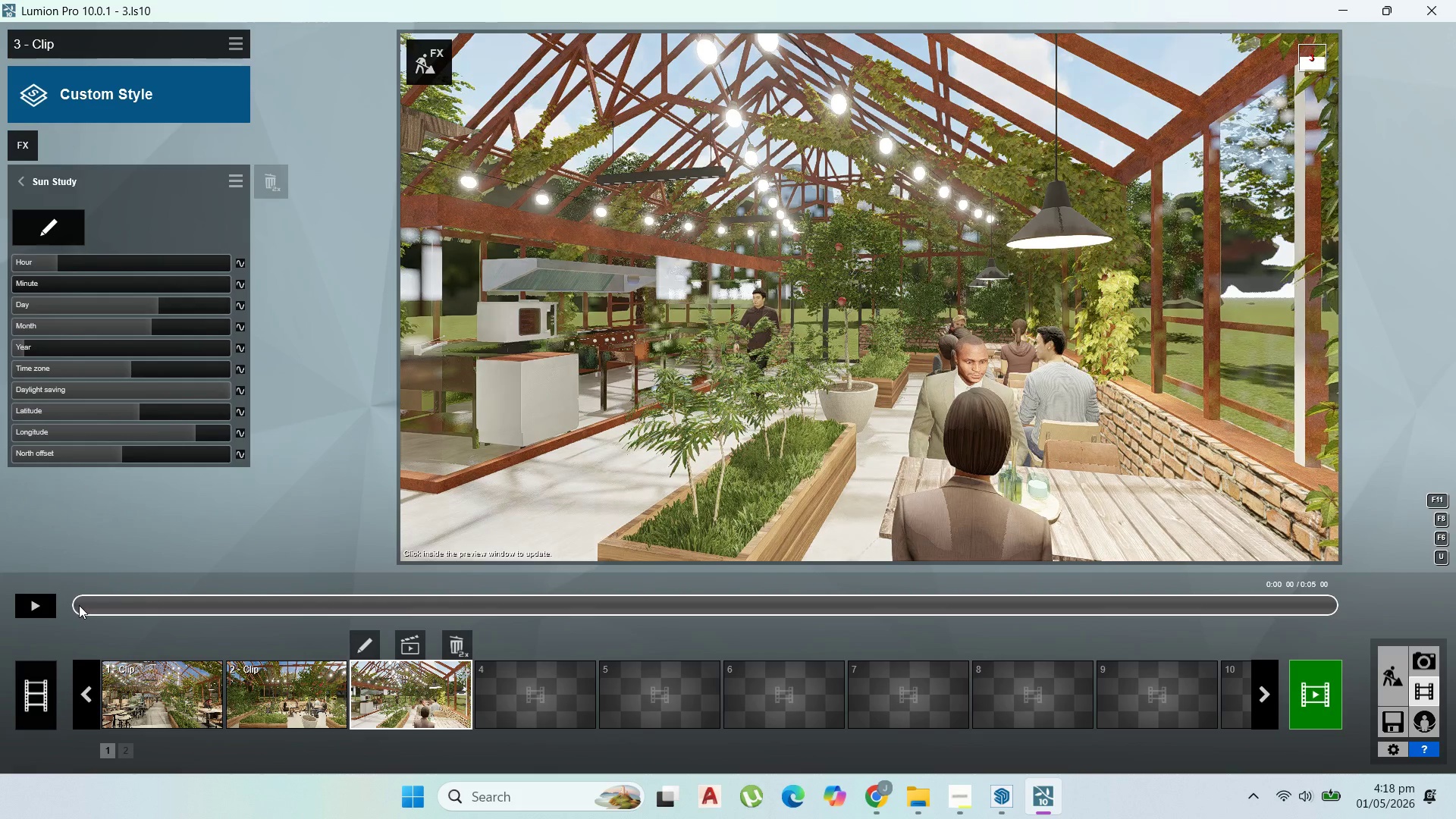 
left_click_drag(start_coordinate=[79, 605], to_coordinate=[69, 604])
 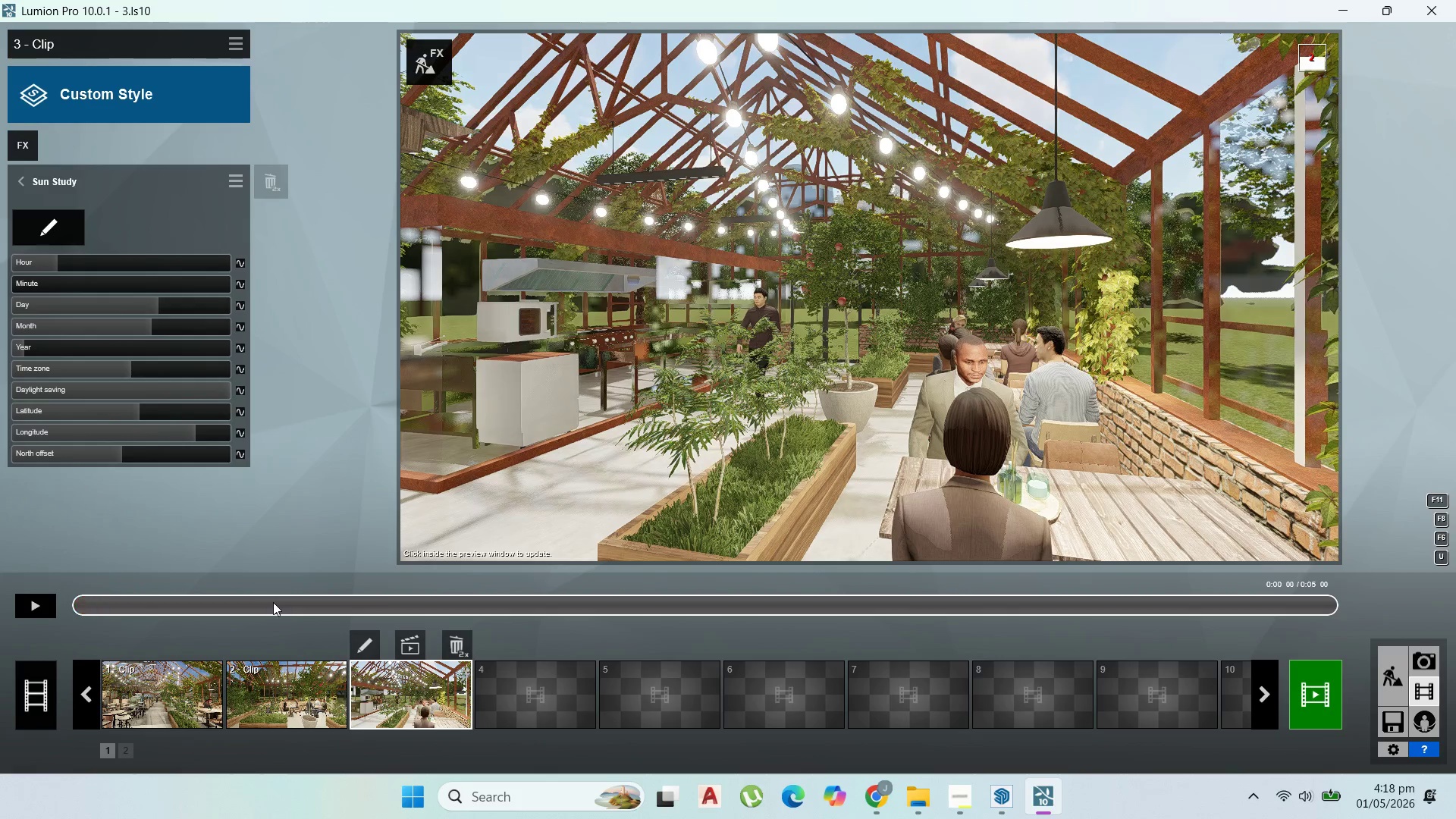 
left_click_drag(start_coordinate=[271, 602], to_coordinate=[74, 602])
 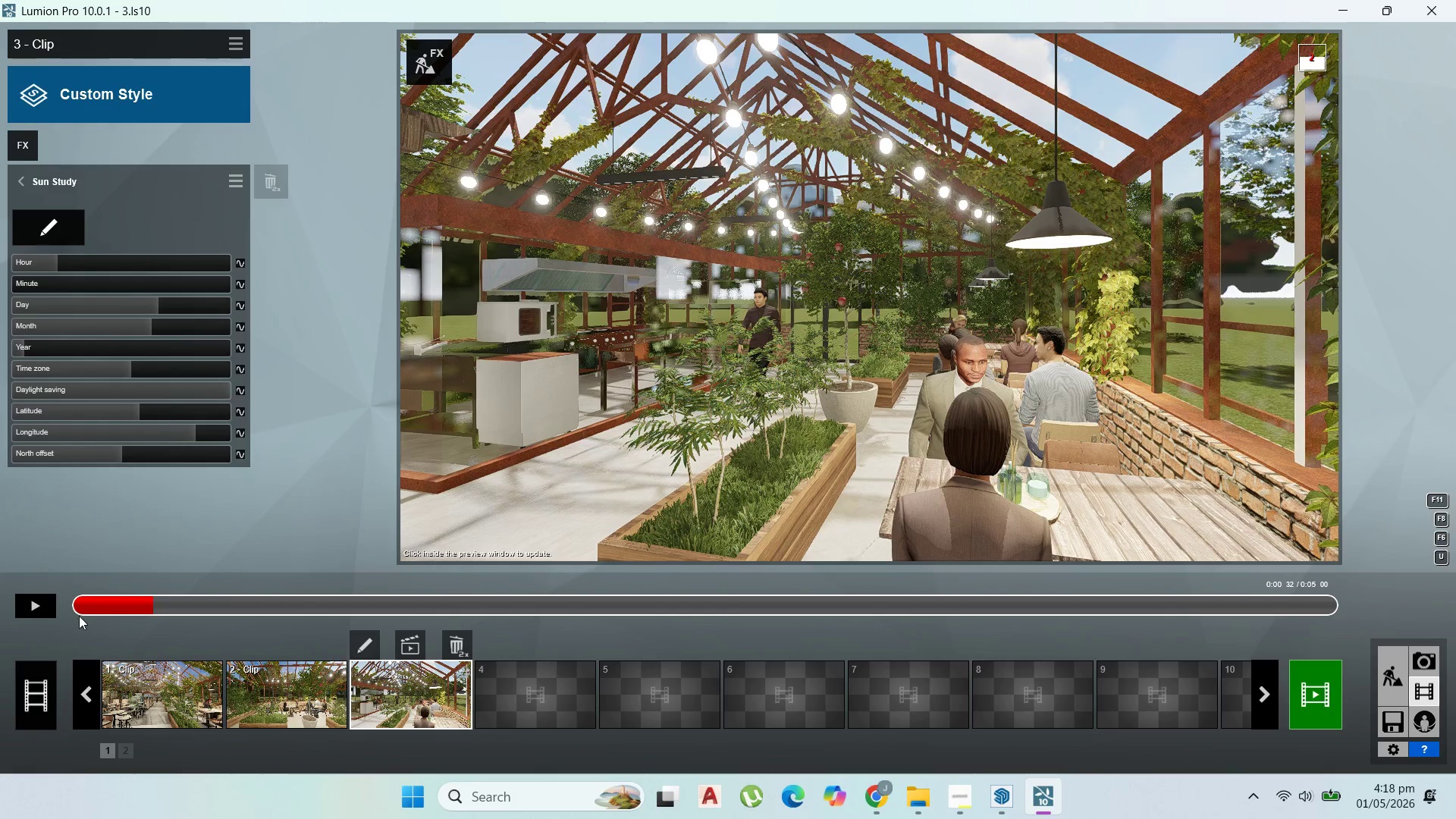 
left_click_drag(start_coordinate=[83, 608], to_coordinate=[61, 605])
 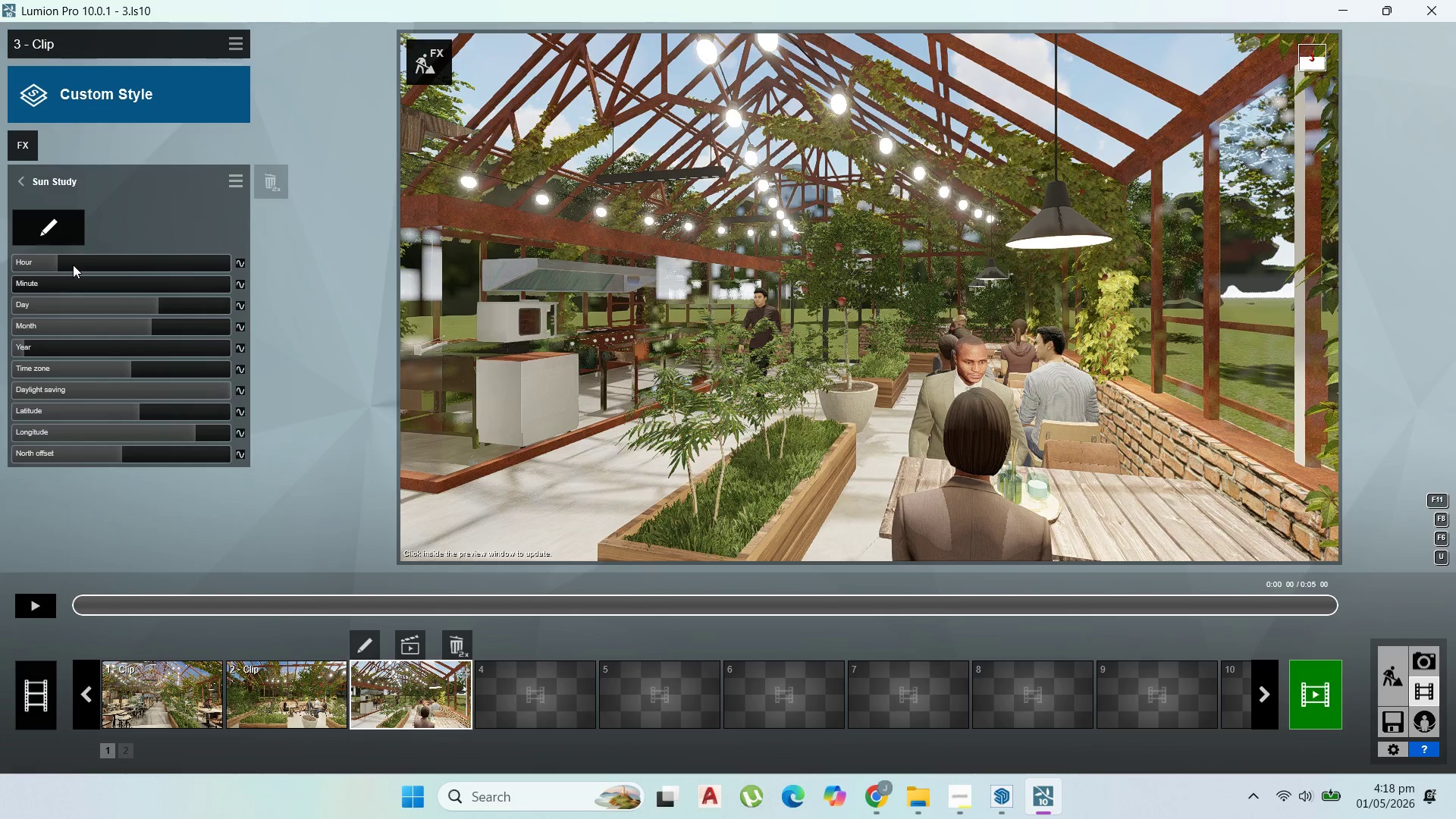 
wait(5.46)
 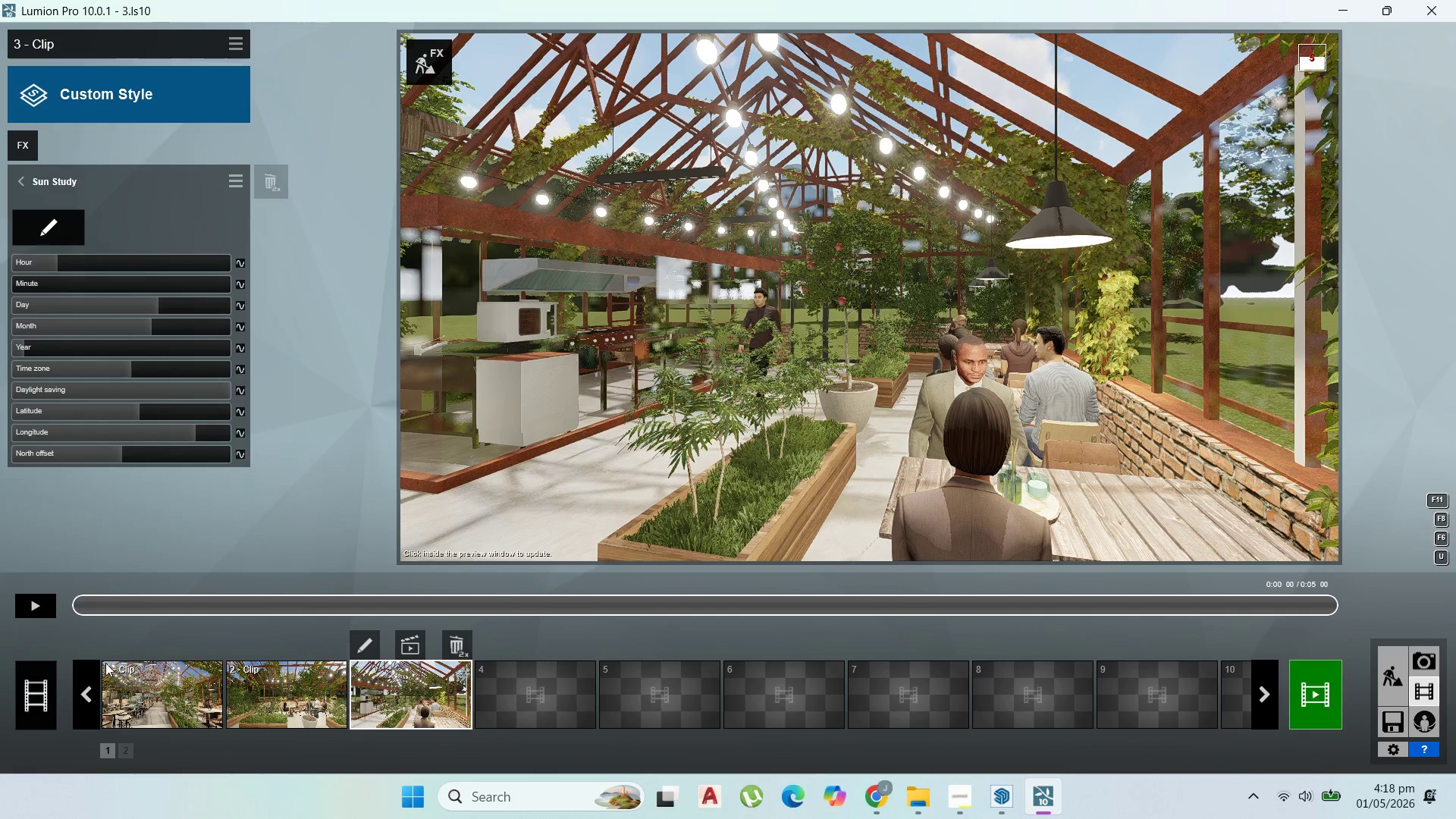 
mouse_move([256, 270])
 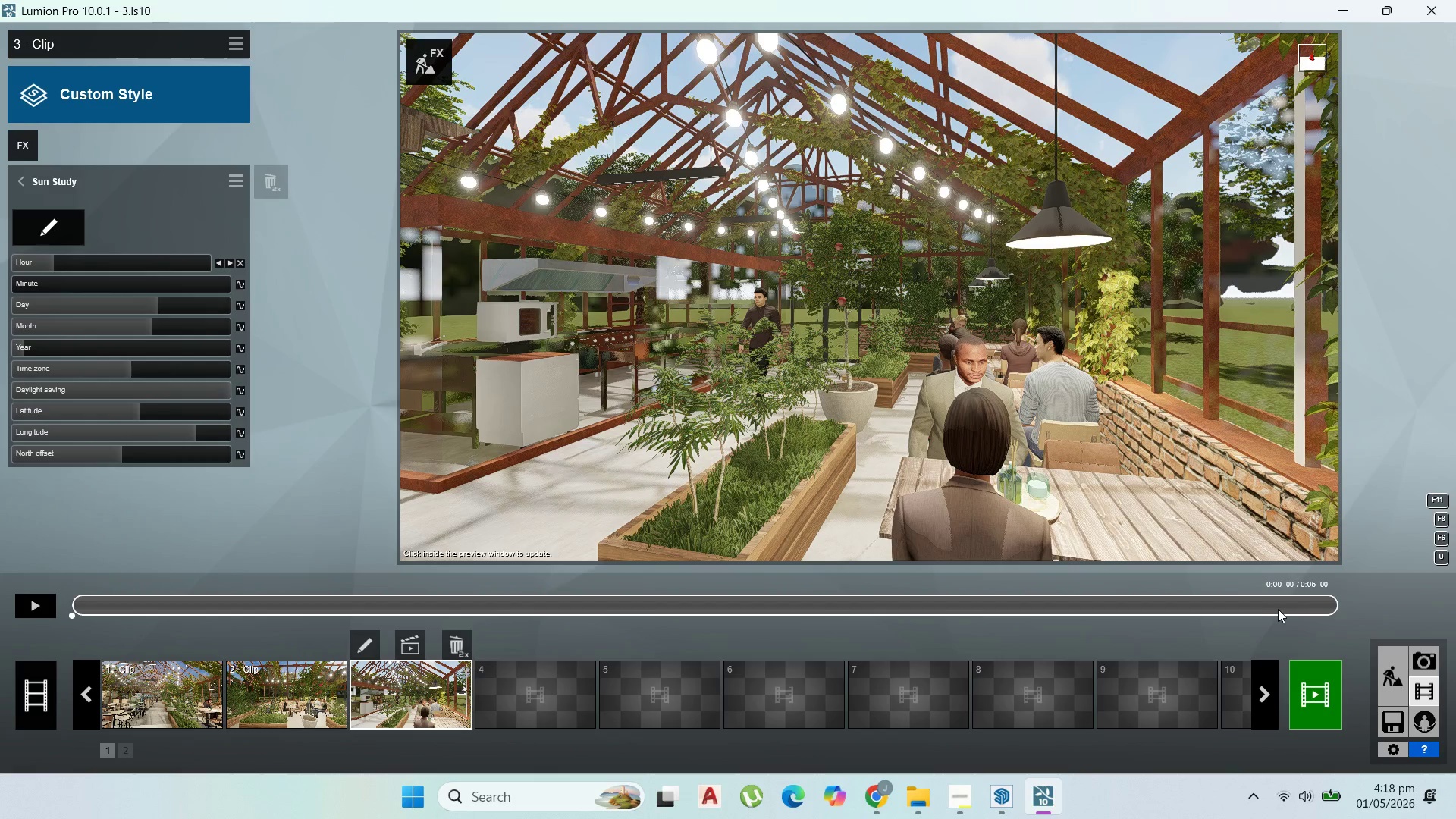 
left_click_drag(start_coordinate=[1278, 609], to_coordinate=[1197, 607])
 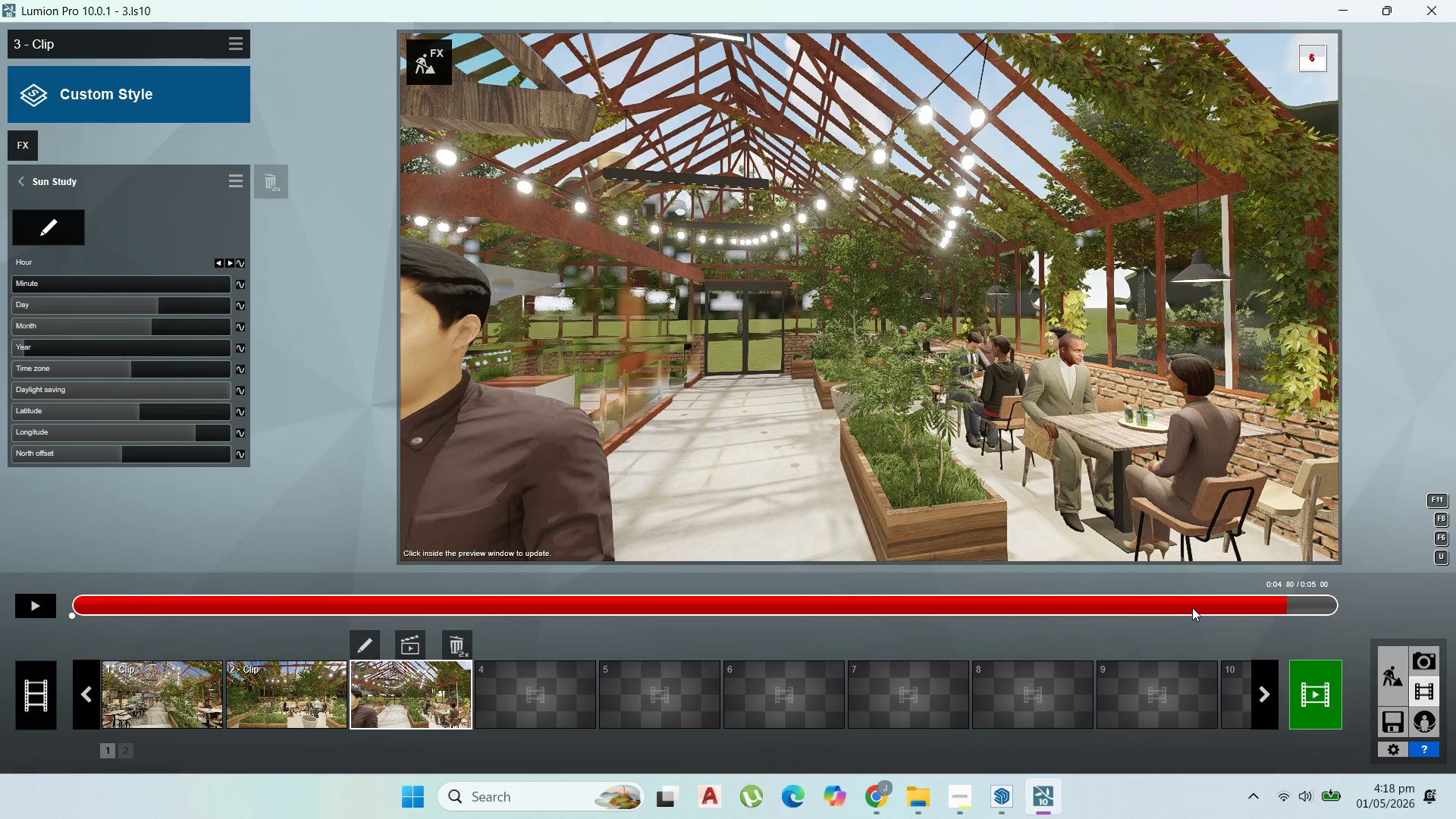 
left_click_drag(start_coordinate=[1192, 607], to_coordinate=[1147, 610])
 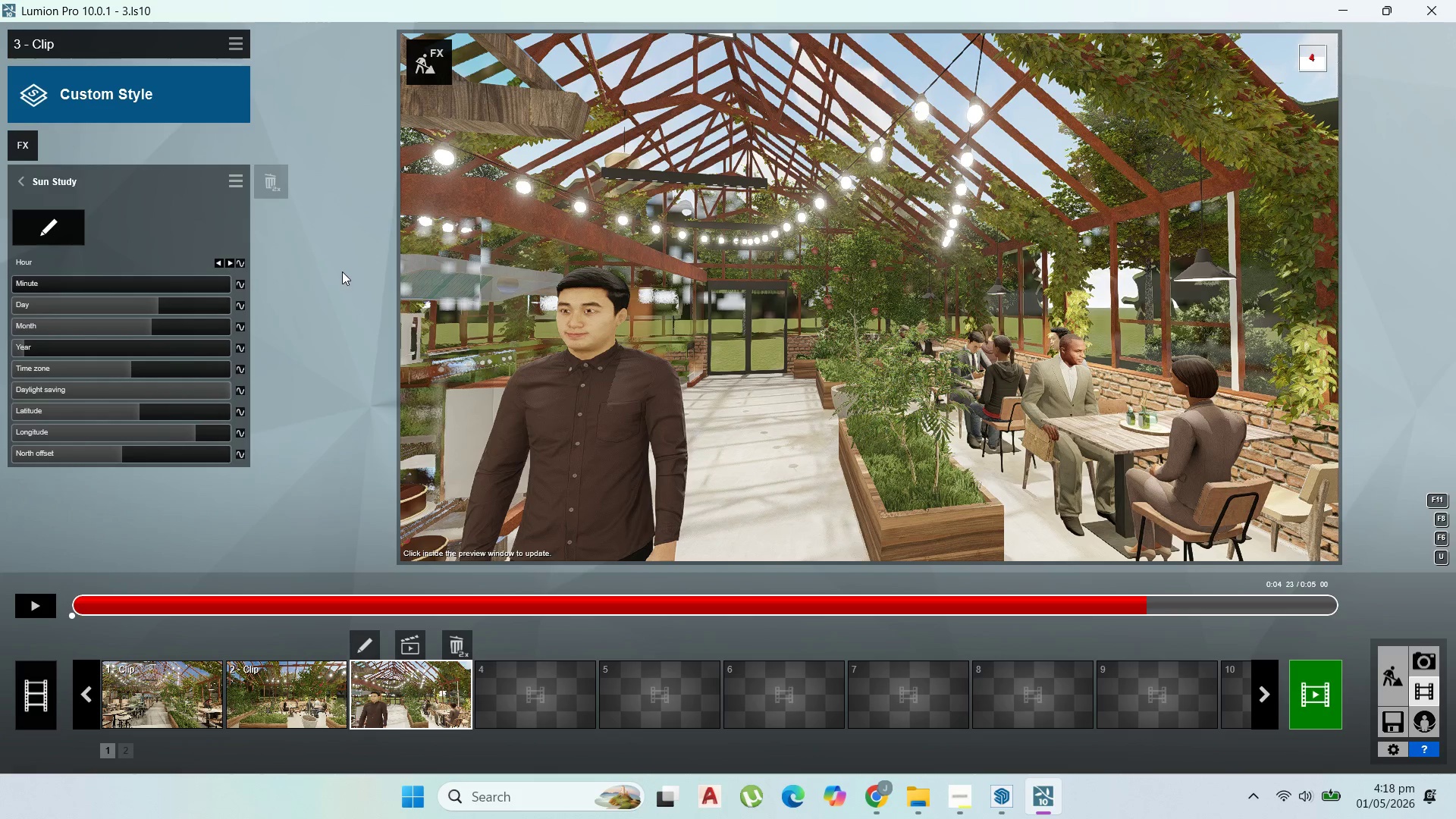 
left_click([239, 261])
 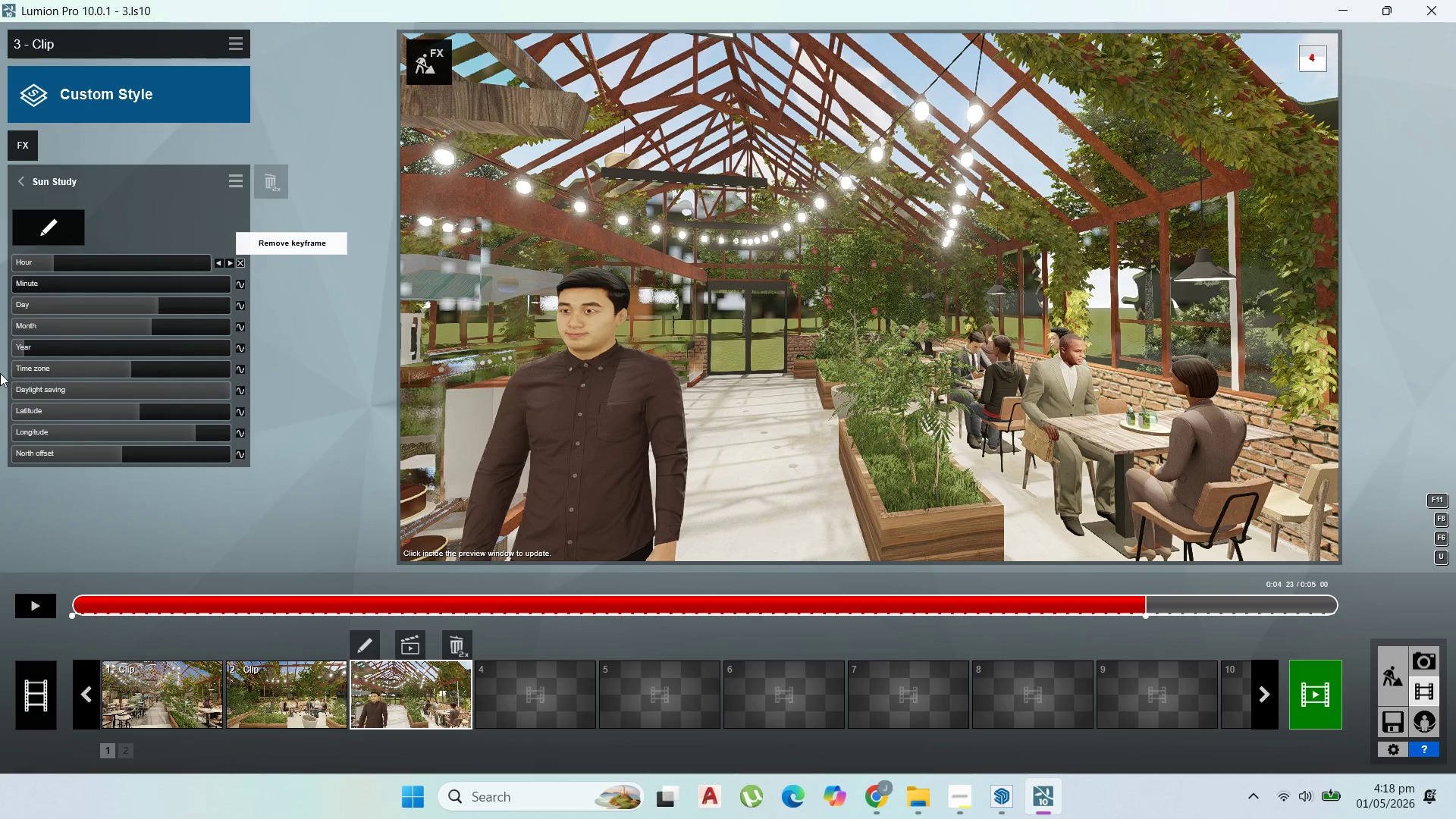 
left_click_drag(start_coordinate=[61, 259], to_coordinate=[192, 265])
 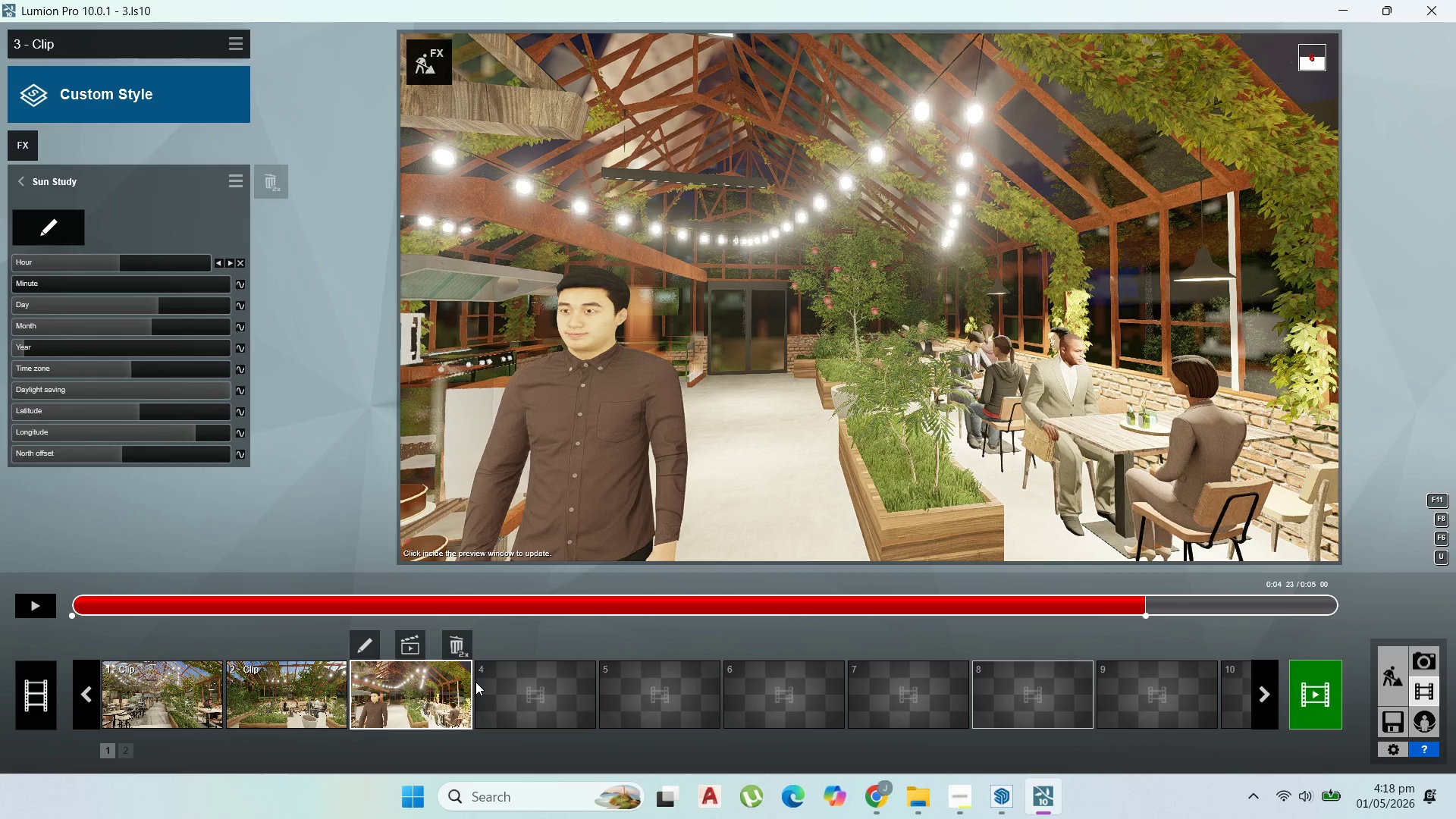 
wait(23.69)
 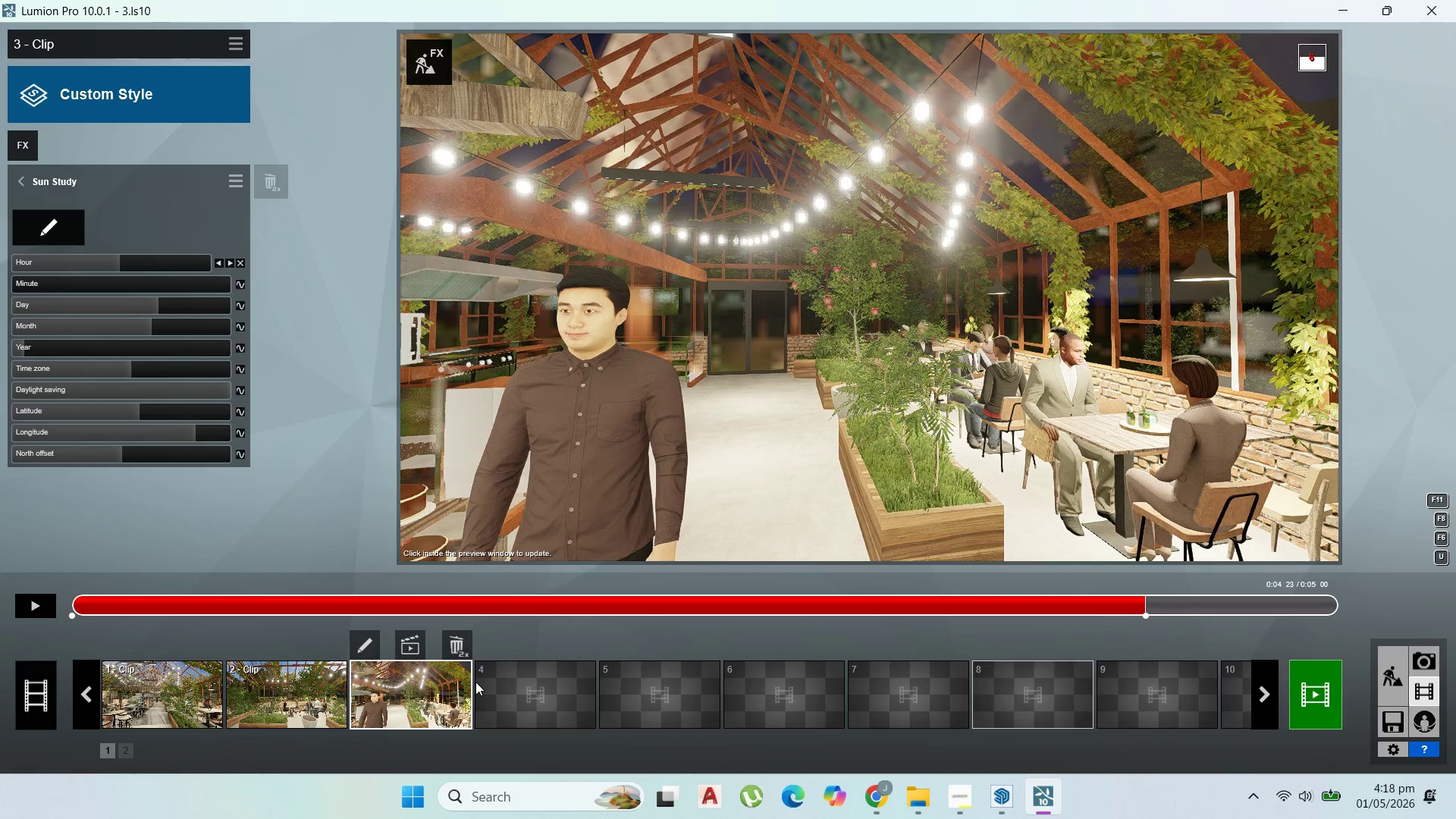 
left_click([42, 607])
 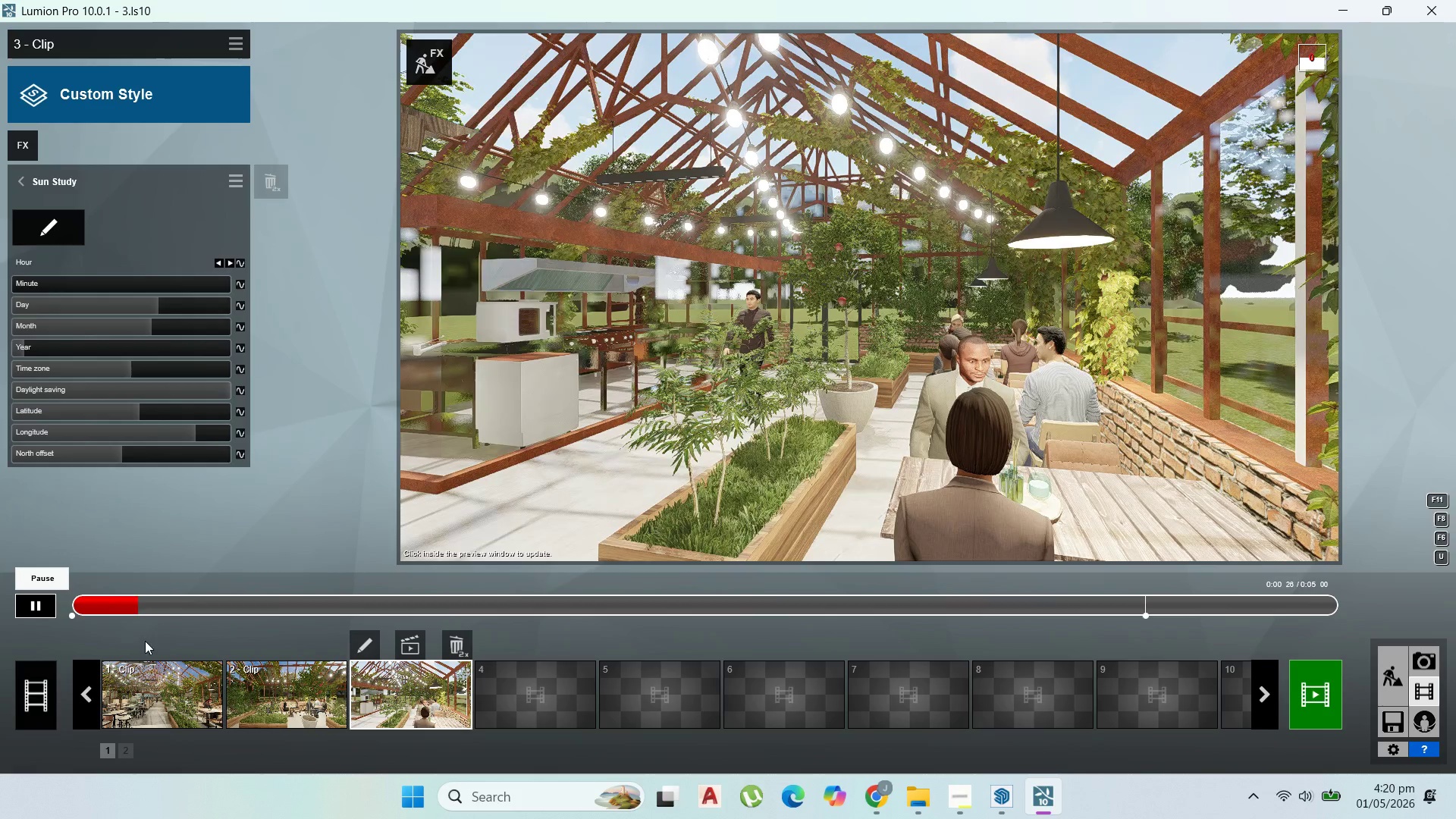 
wait(67.78)
 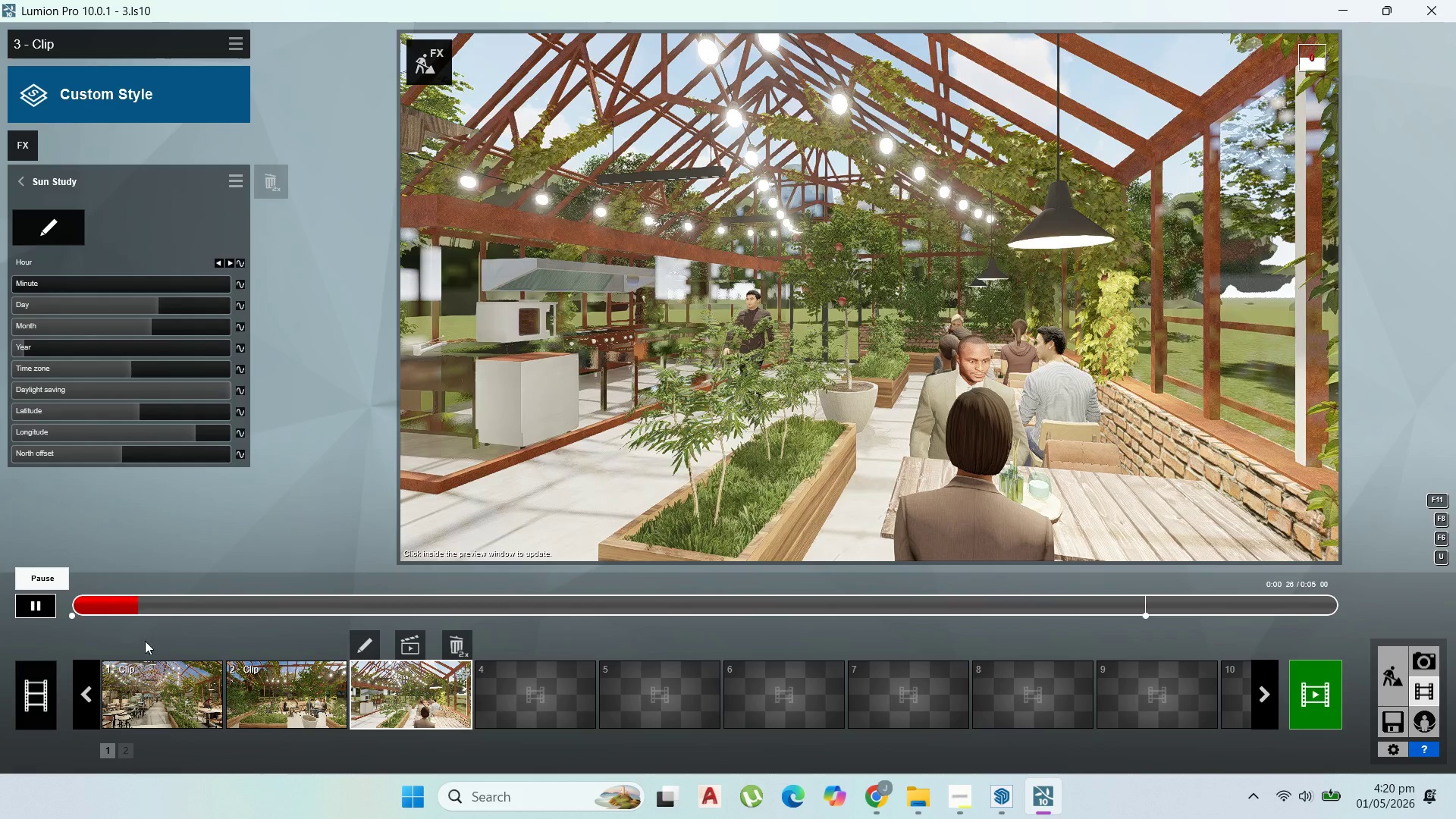 
mouse_move([39, 173])
 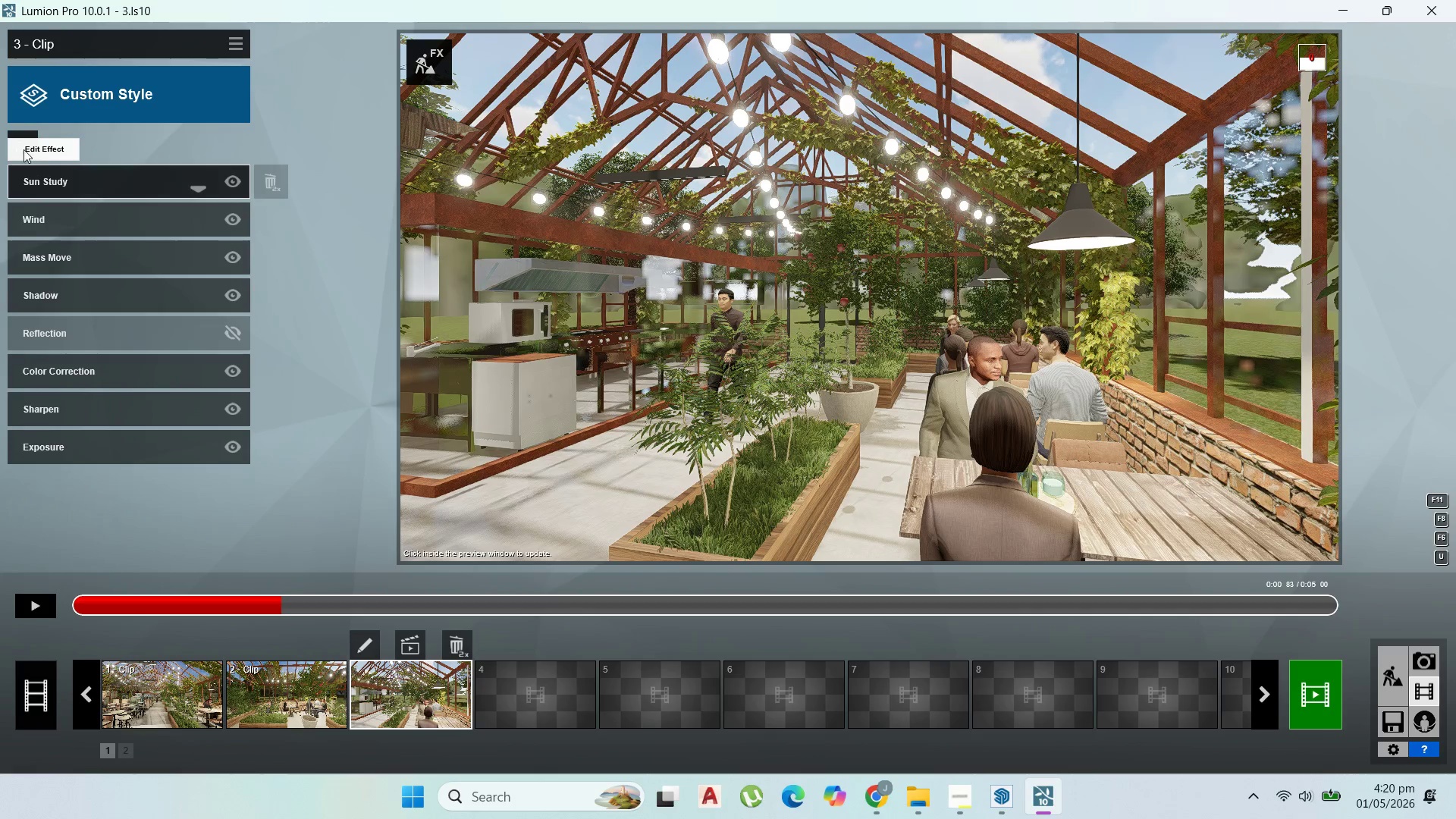 
left_click([20, 147])
 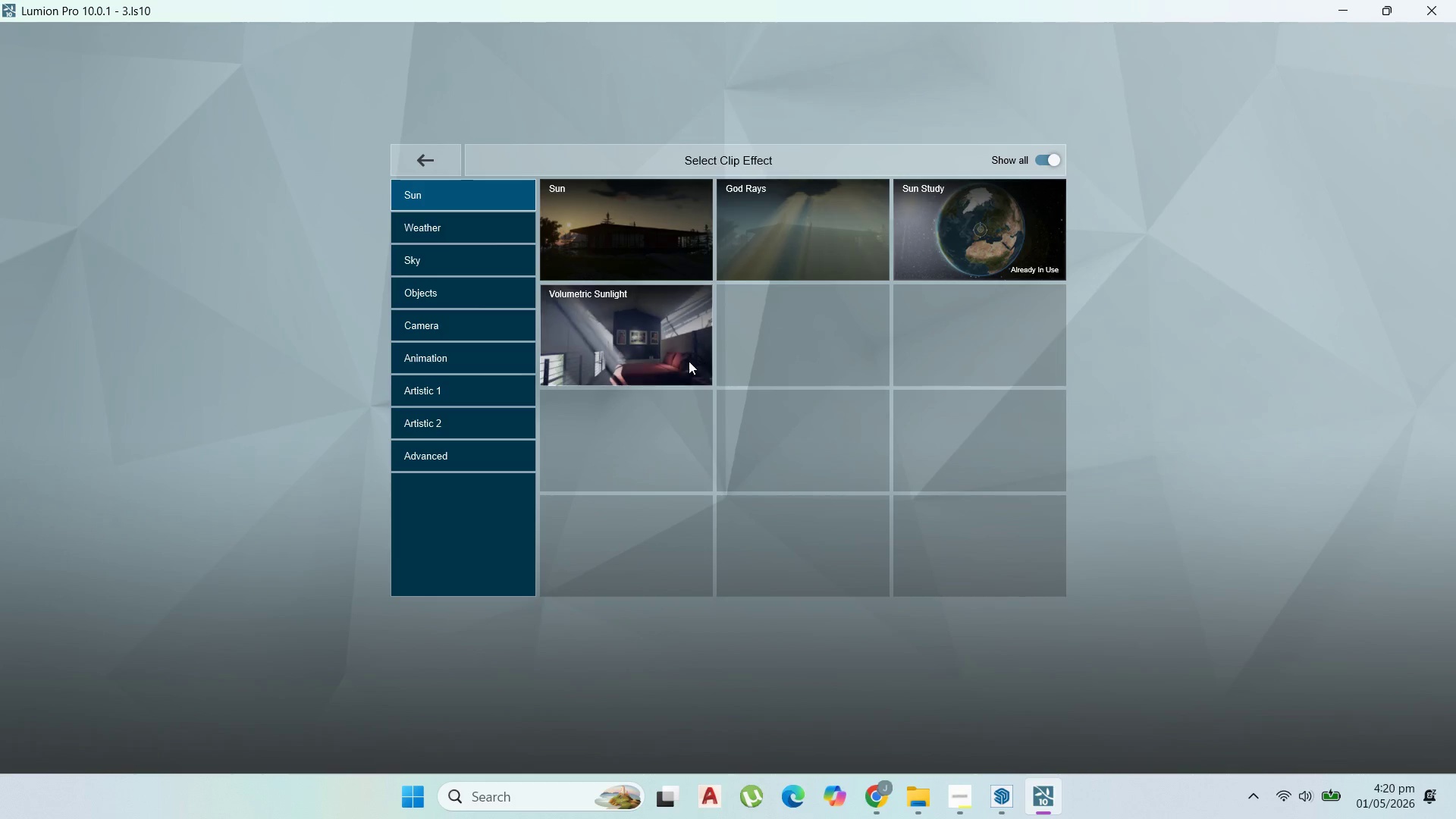 
left_click([487, 448])
 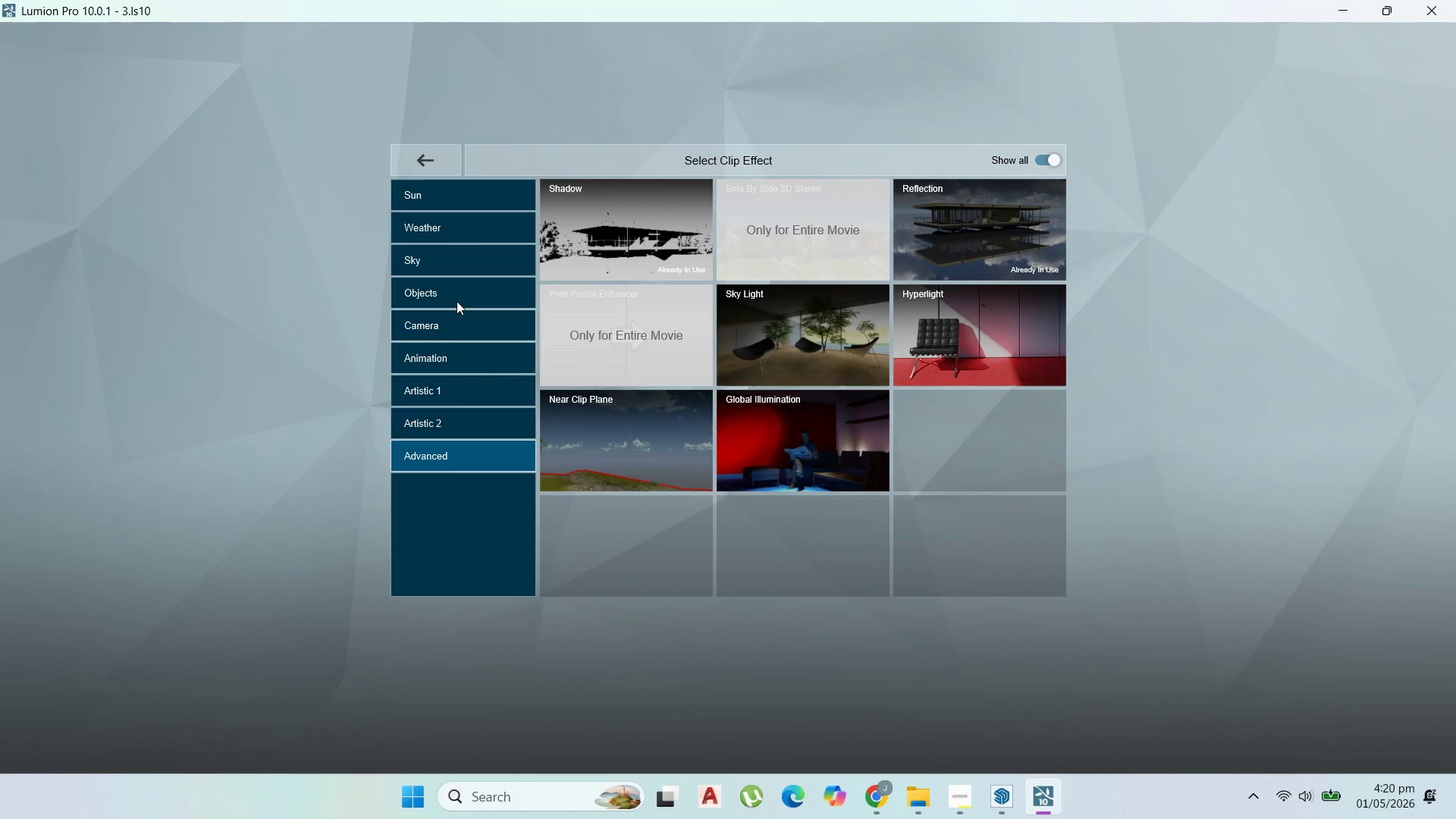 
left_click([984, 245])
 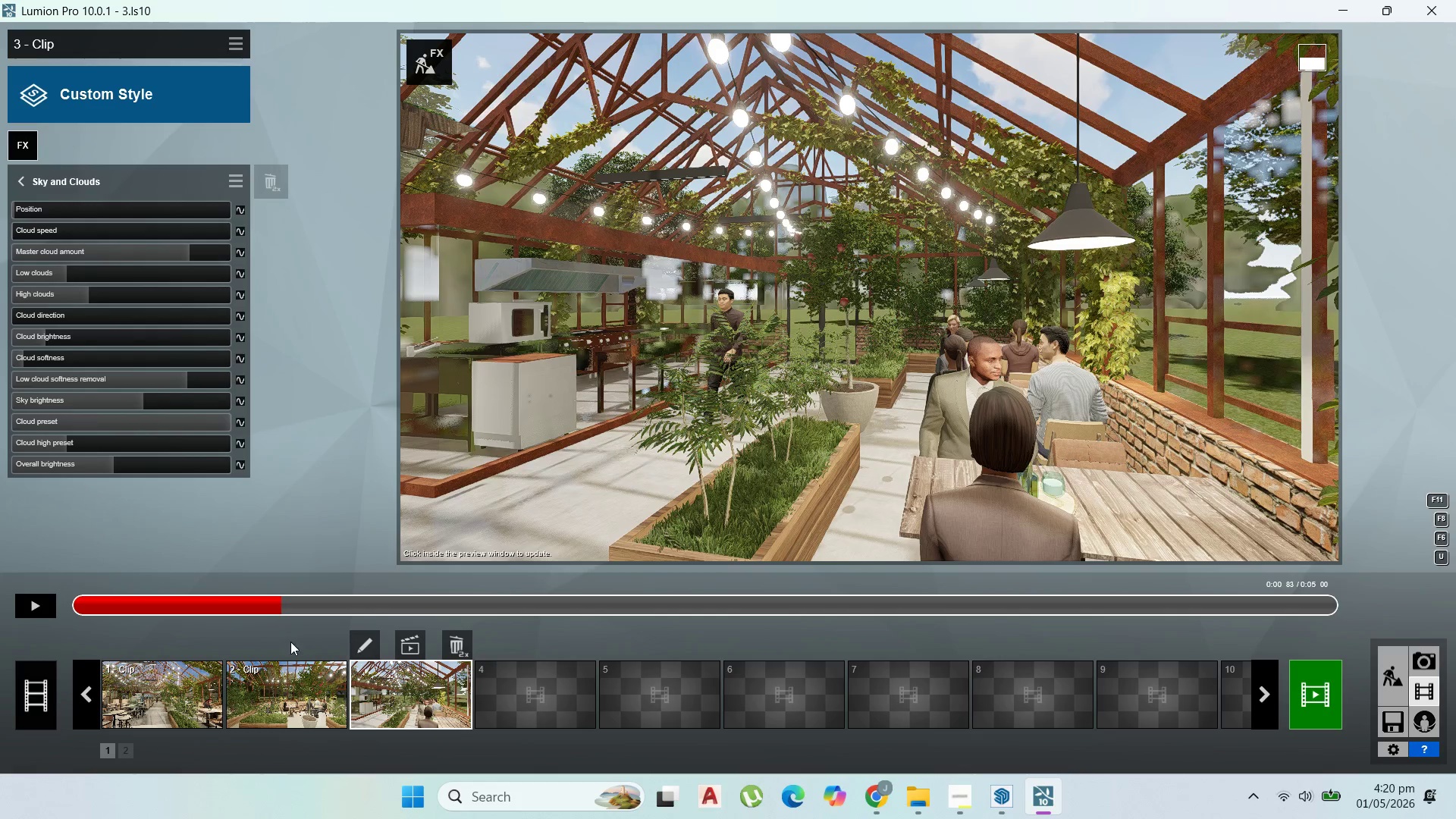 
left_click_drag(start_coordinate=[217, 604], to_coordinate=[72, 593])
 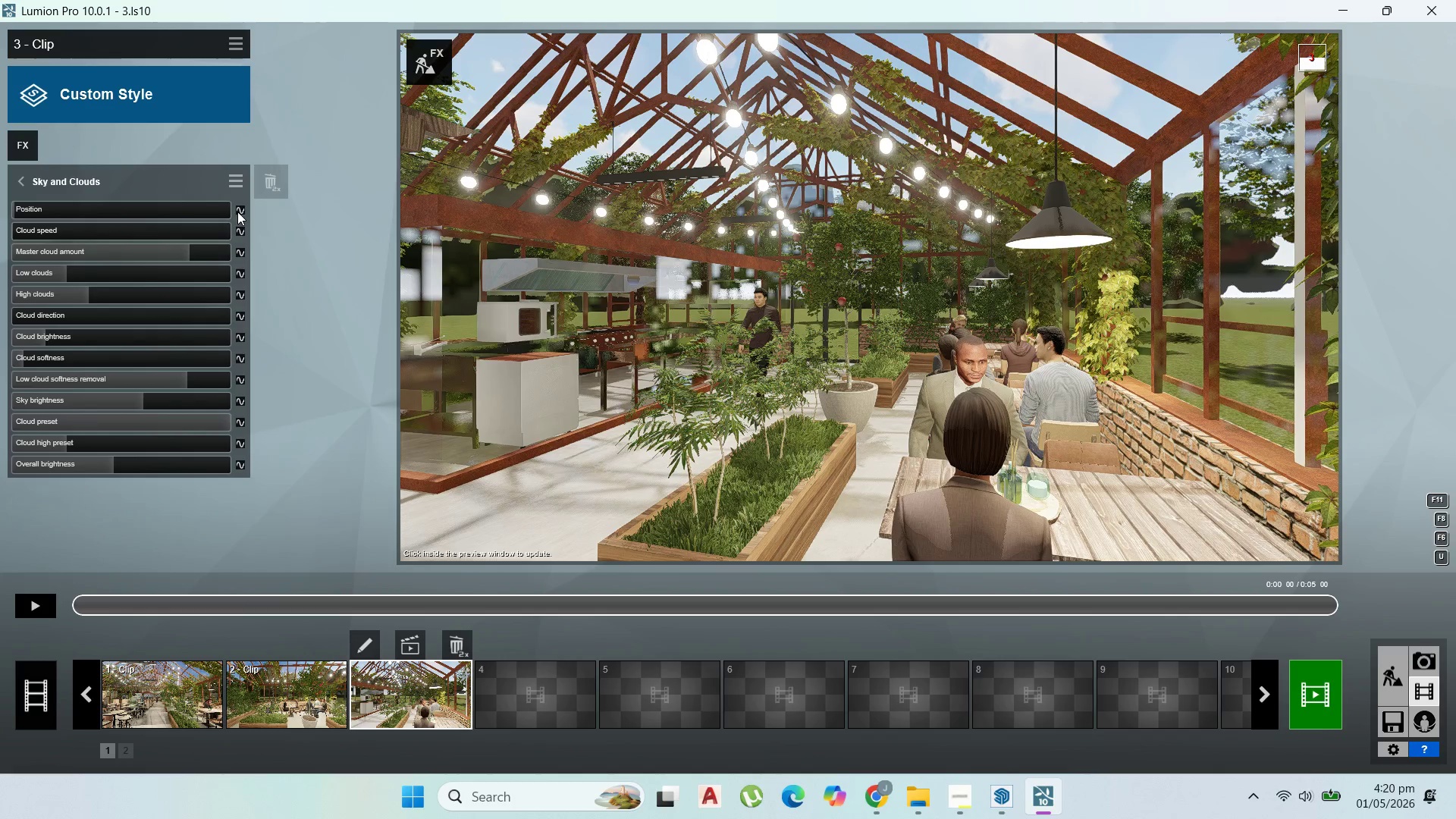 
left_click([237, 211])
 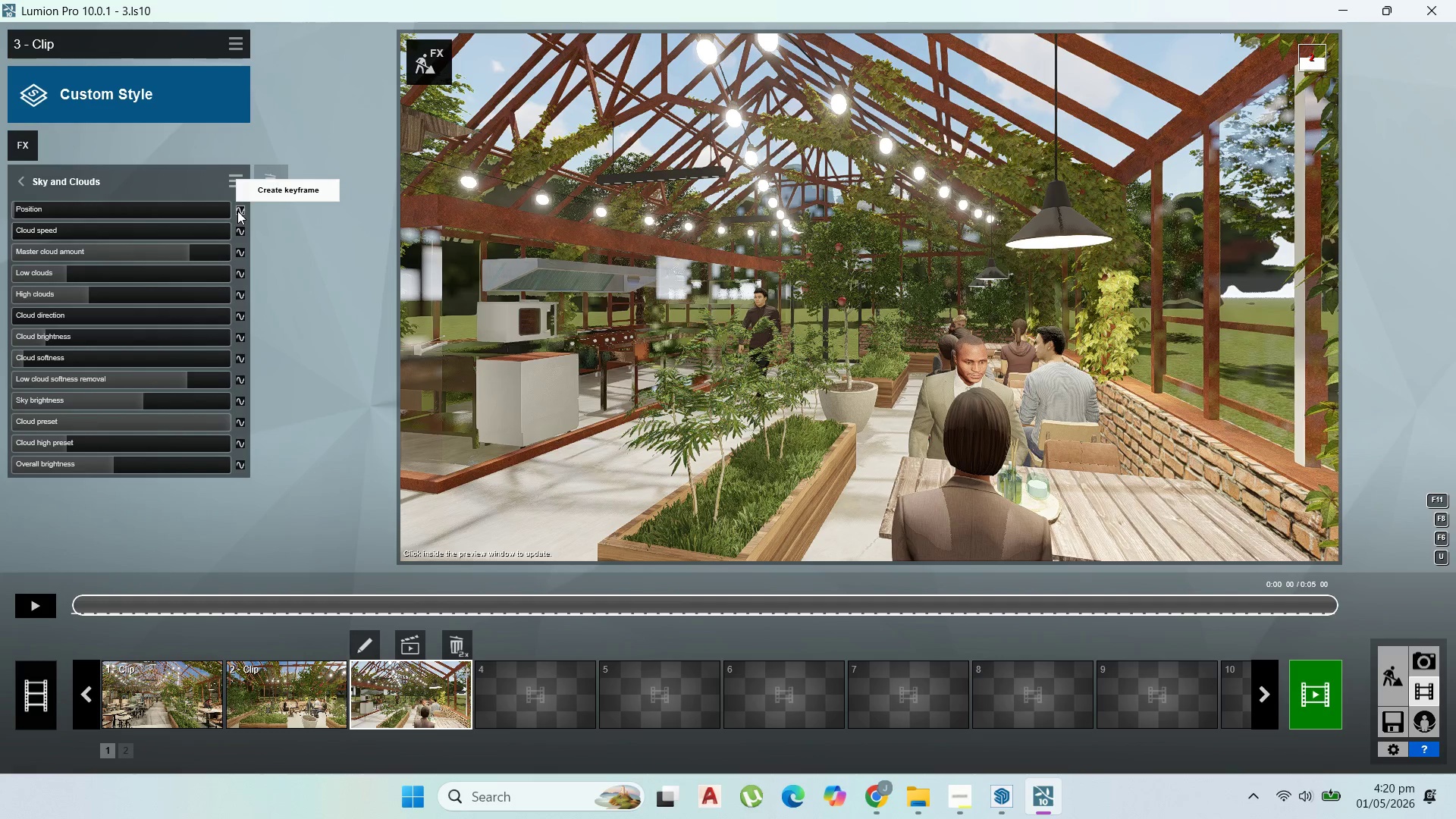 
mouse_move([191, 235])
 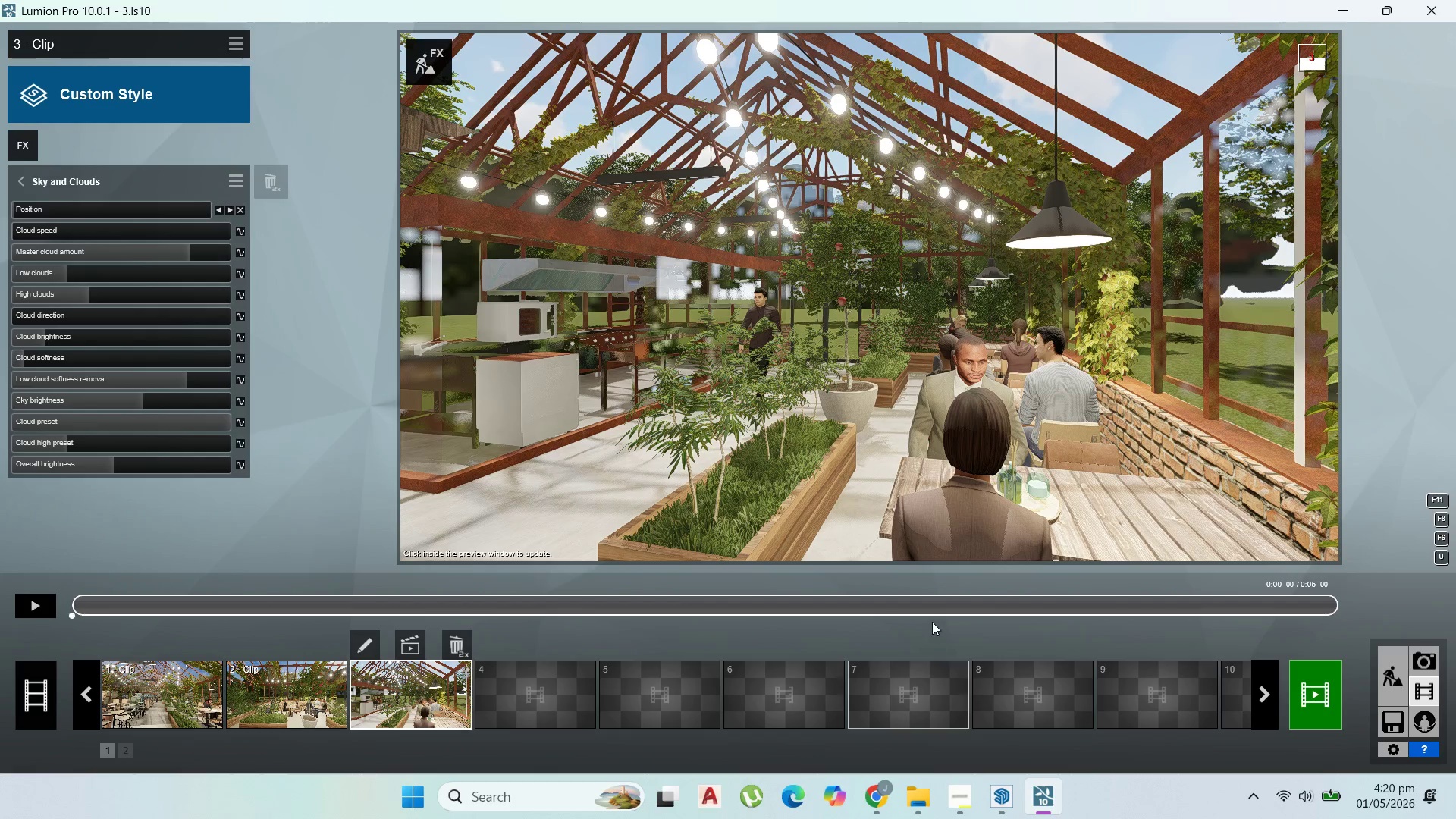 
left_click_drag(start_coordinate=[937, 607], to_coordinate=[1010, 610])
 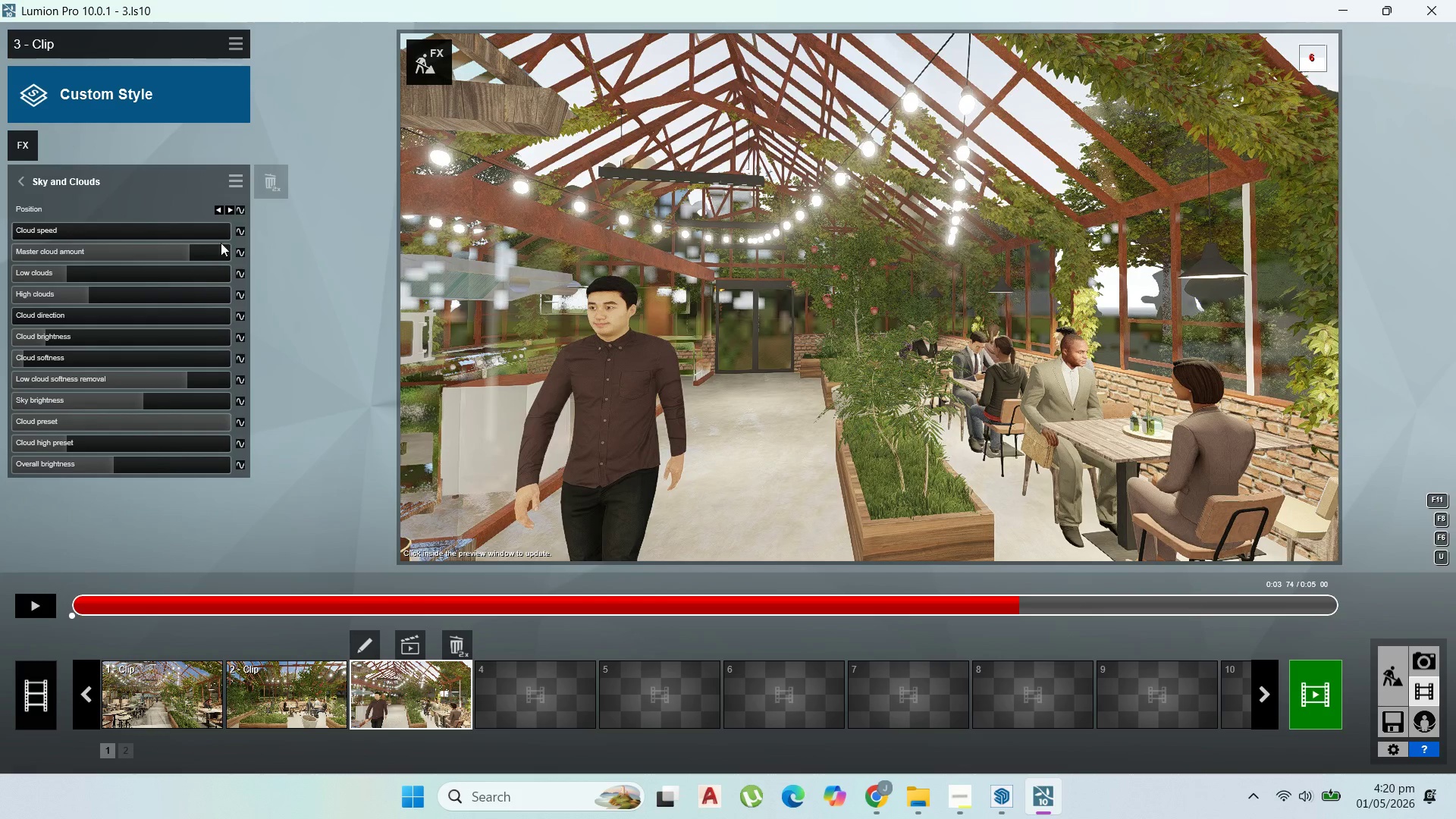 
mouse_move([237, 240])
 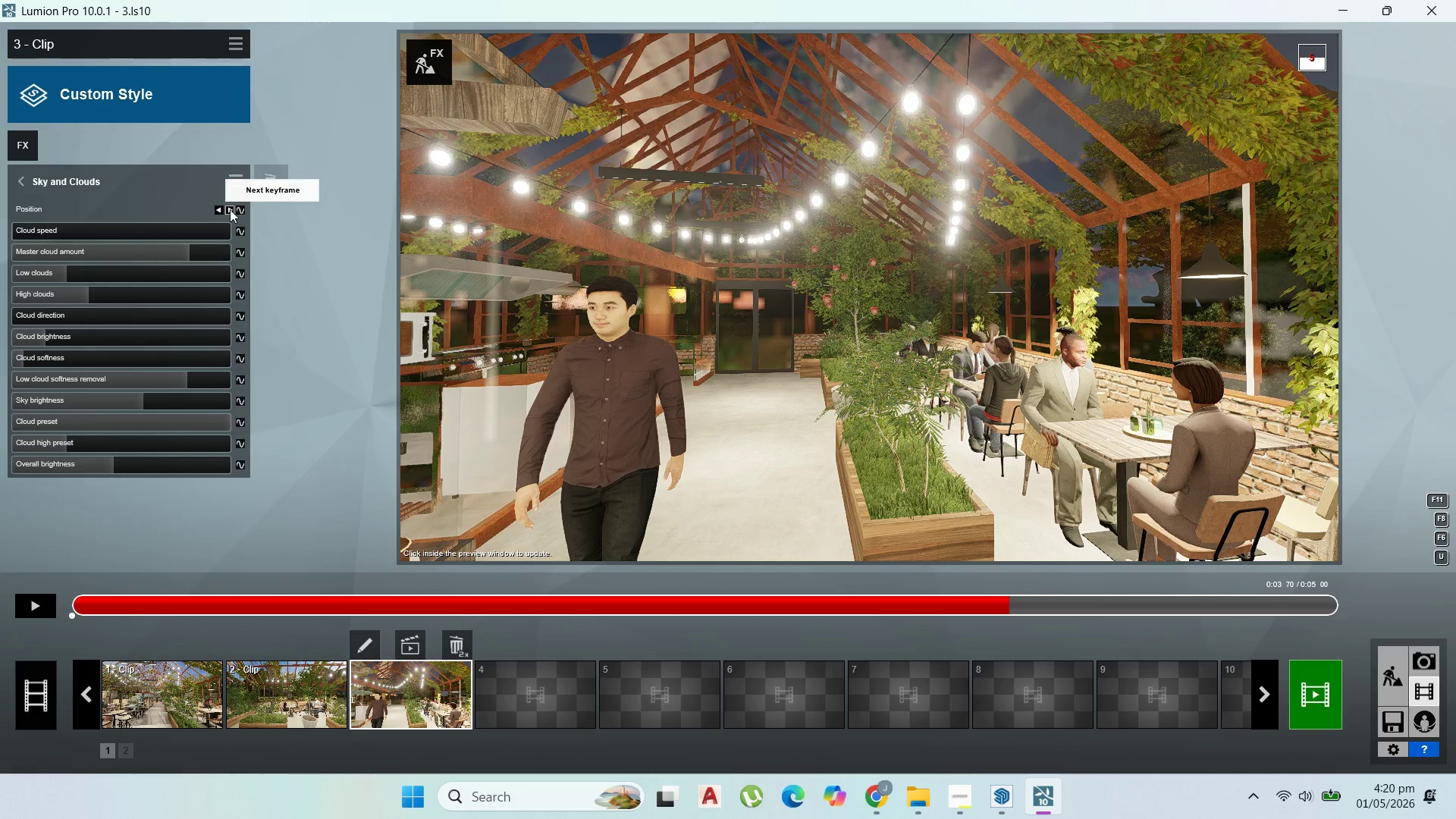 
left_click([243, 208])
 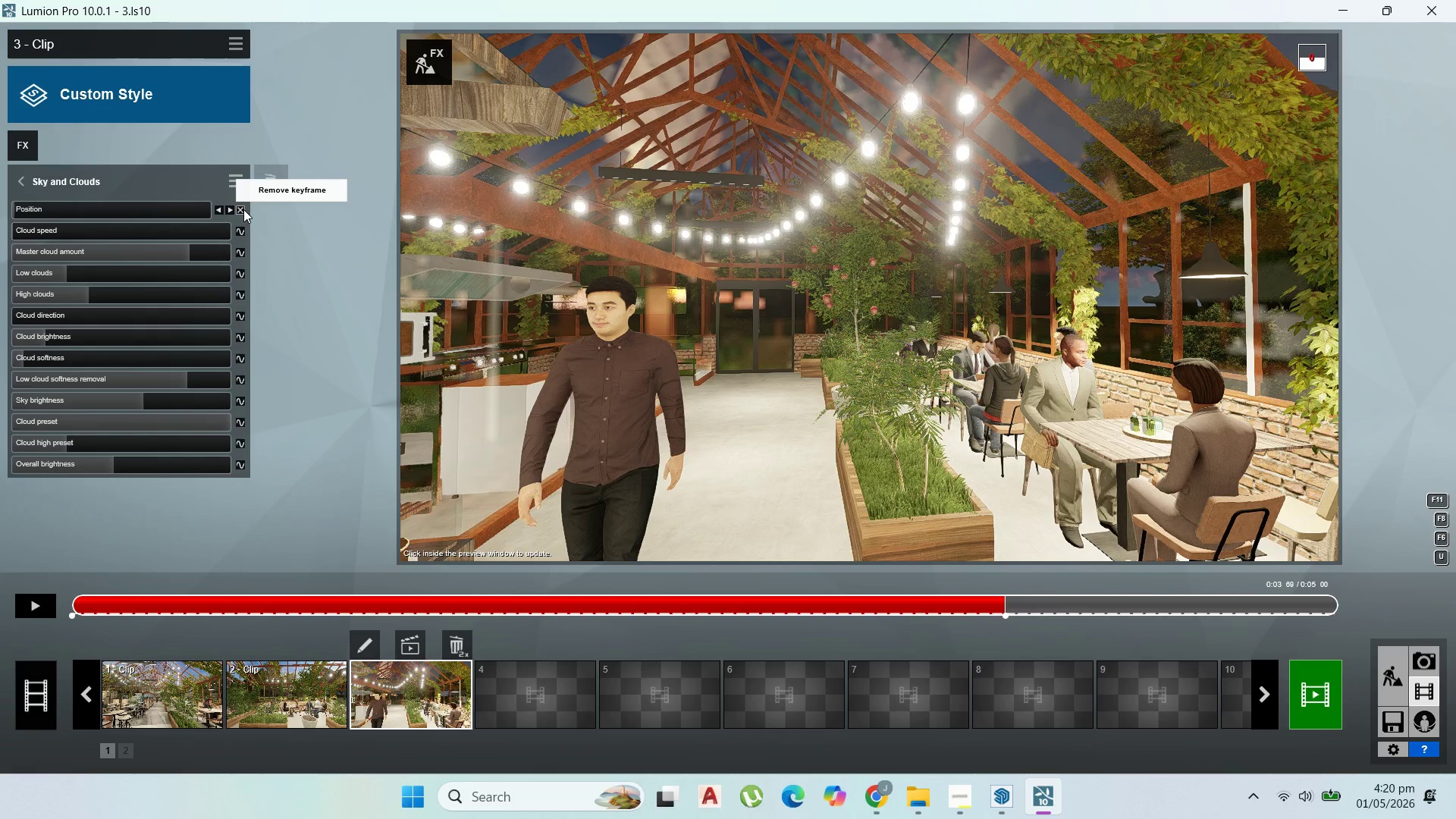 
wait(5.41)
 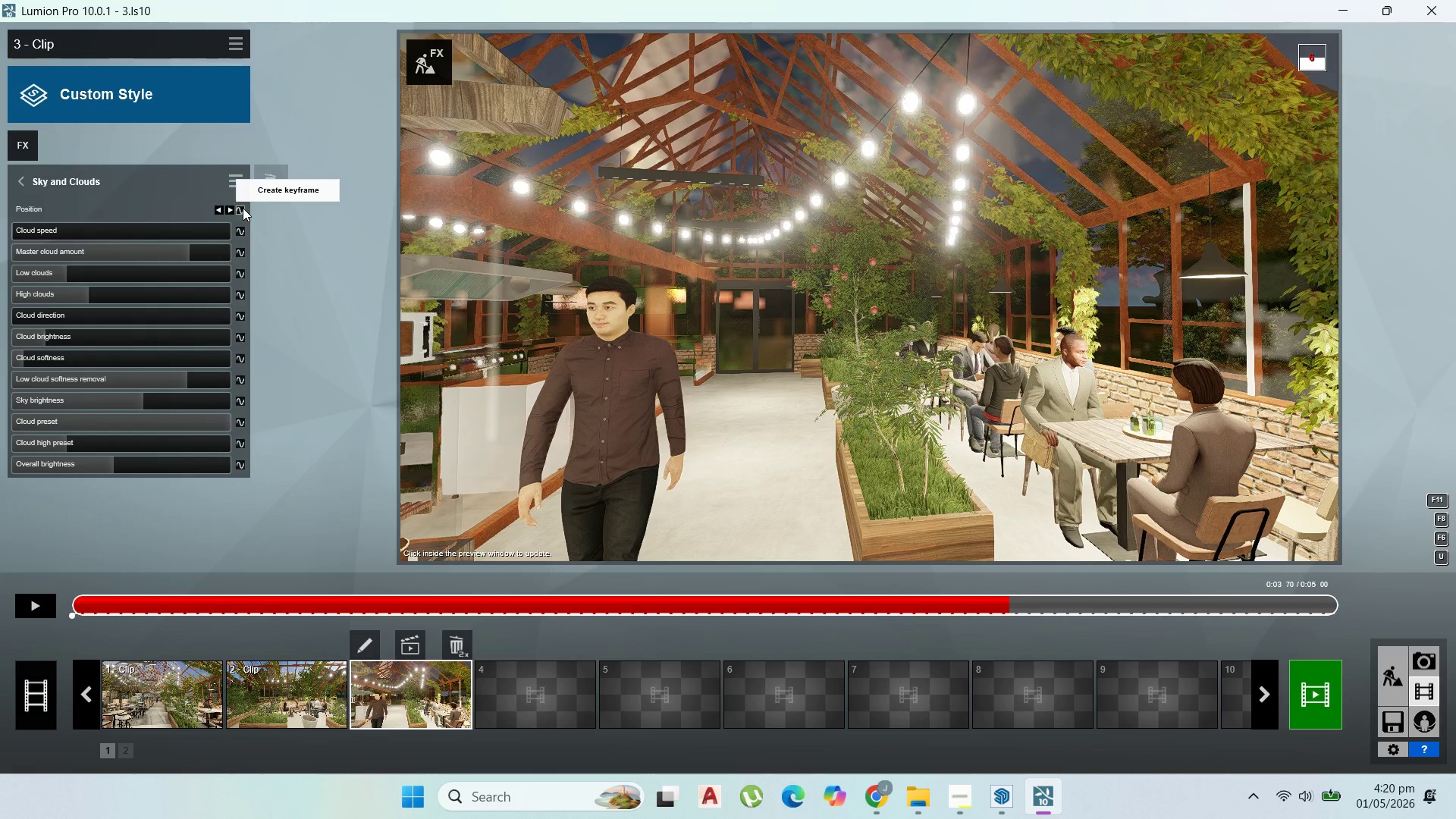 
left_click_drag(start_coordinate=[47, 207], to_coordinate=[73, 211])
 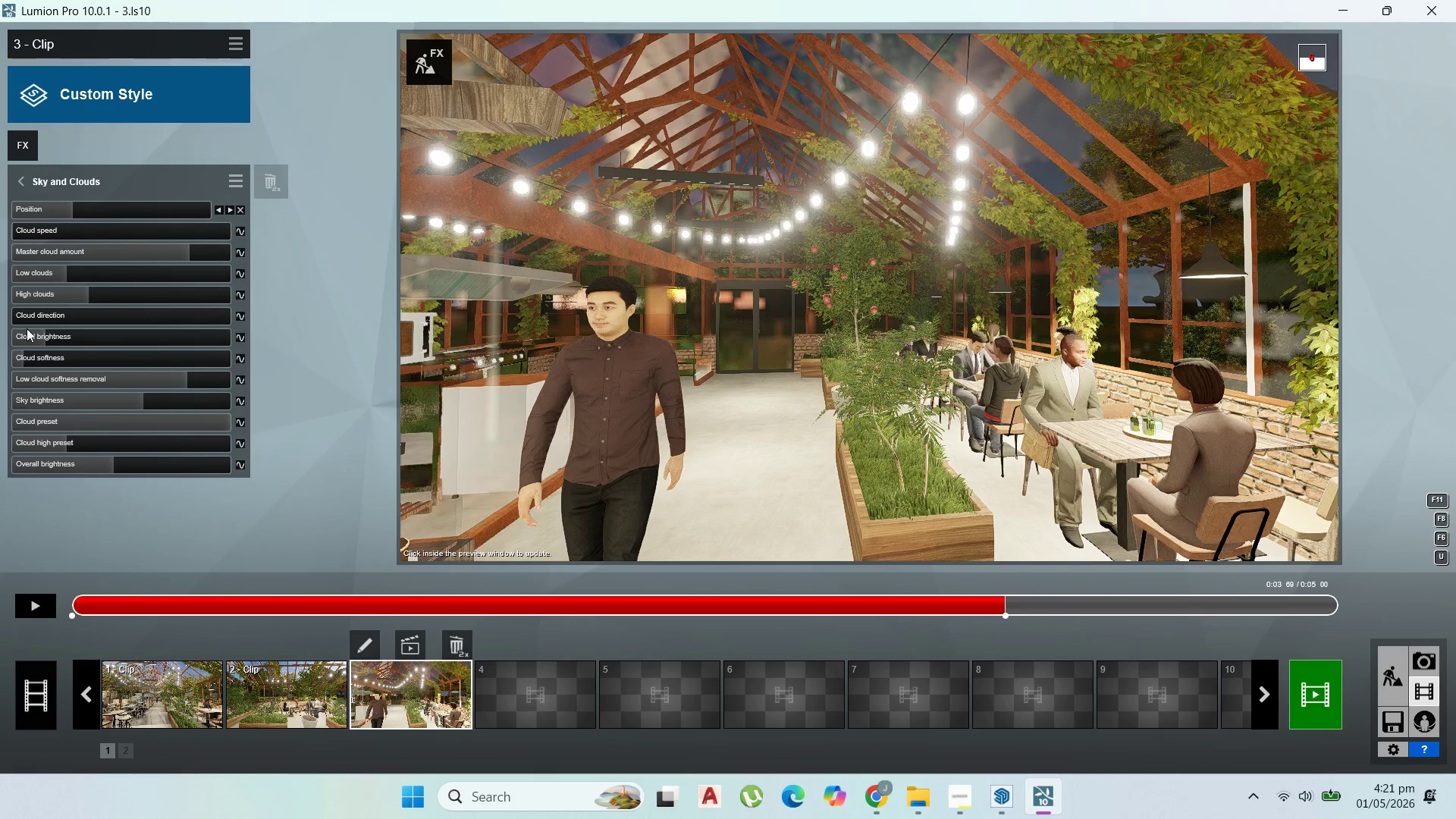 
wait(6.34)
 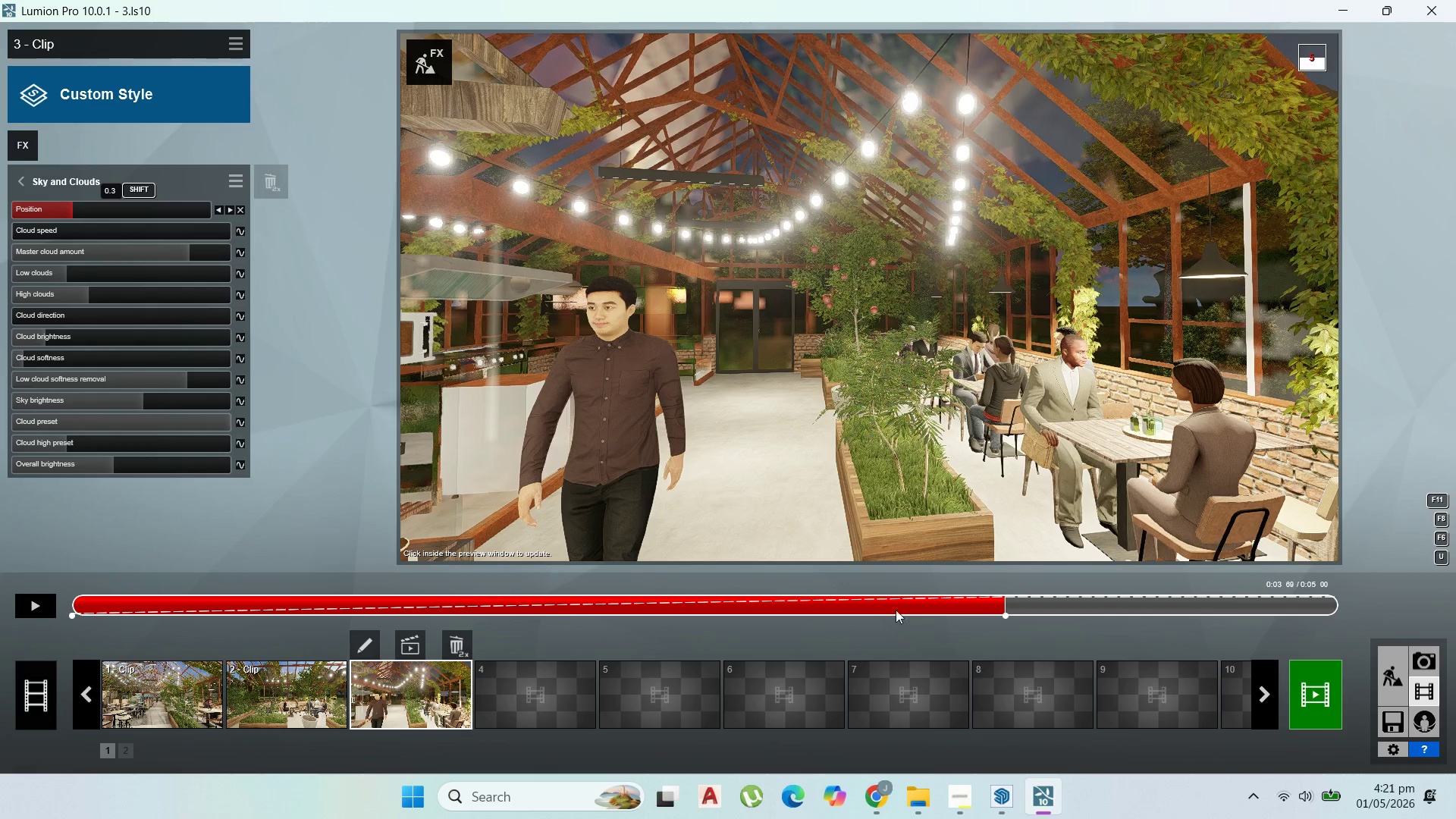 
left_click([27, 604])
 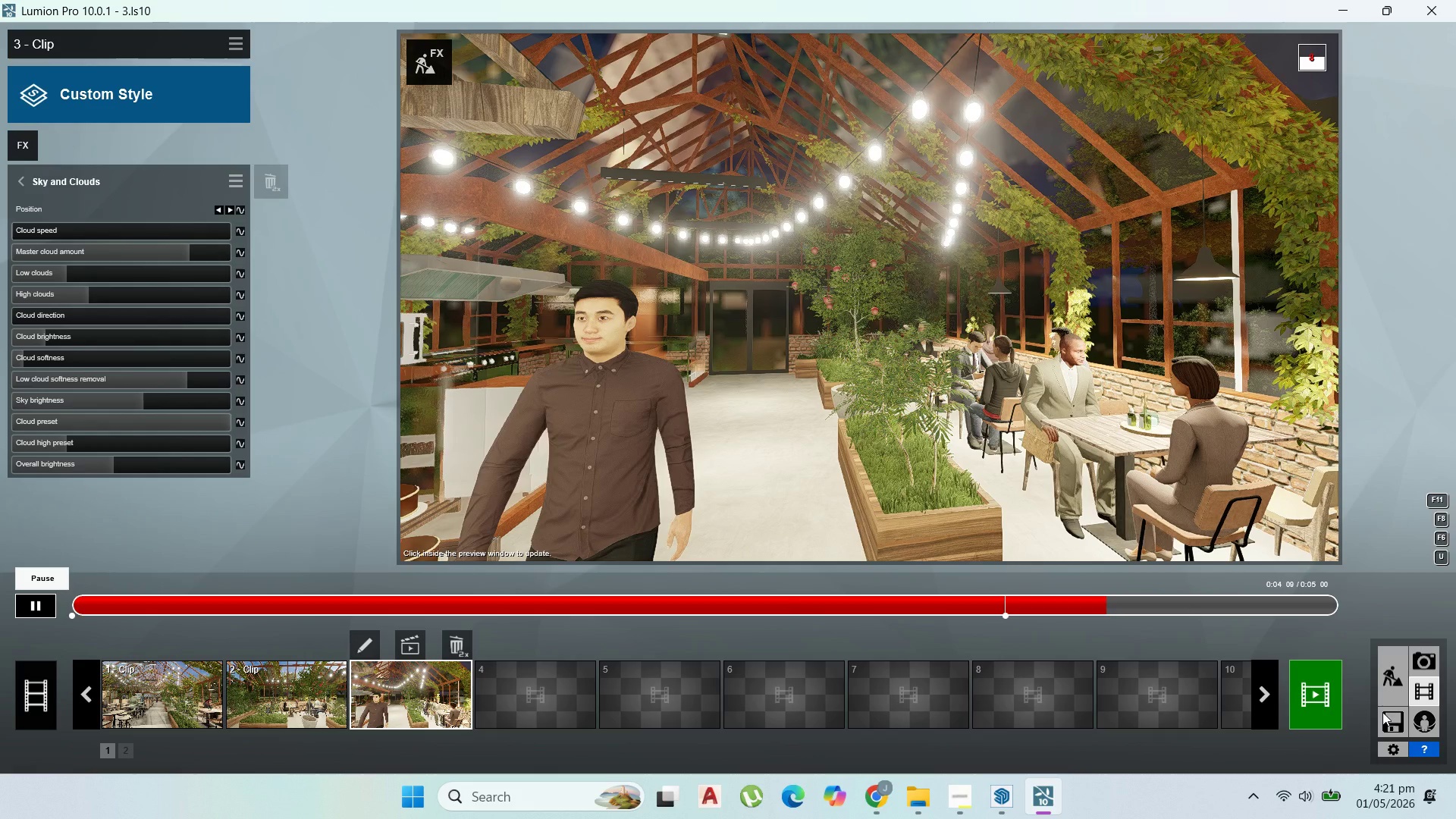 
wait(6.88)
 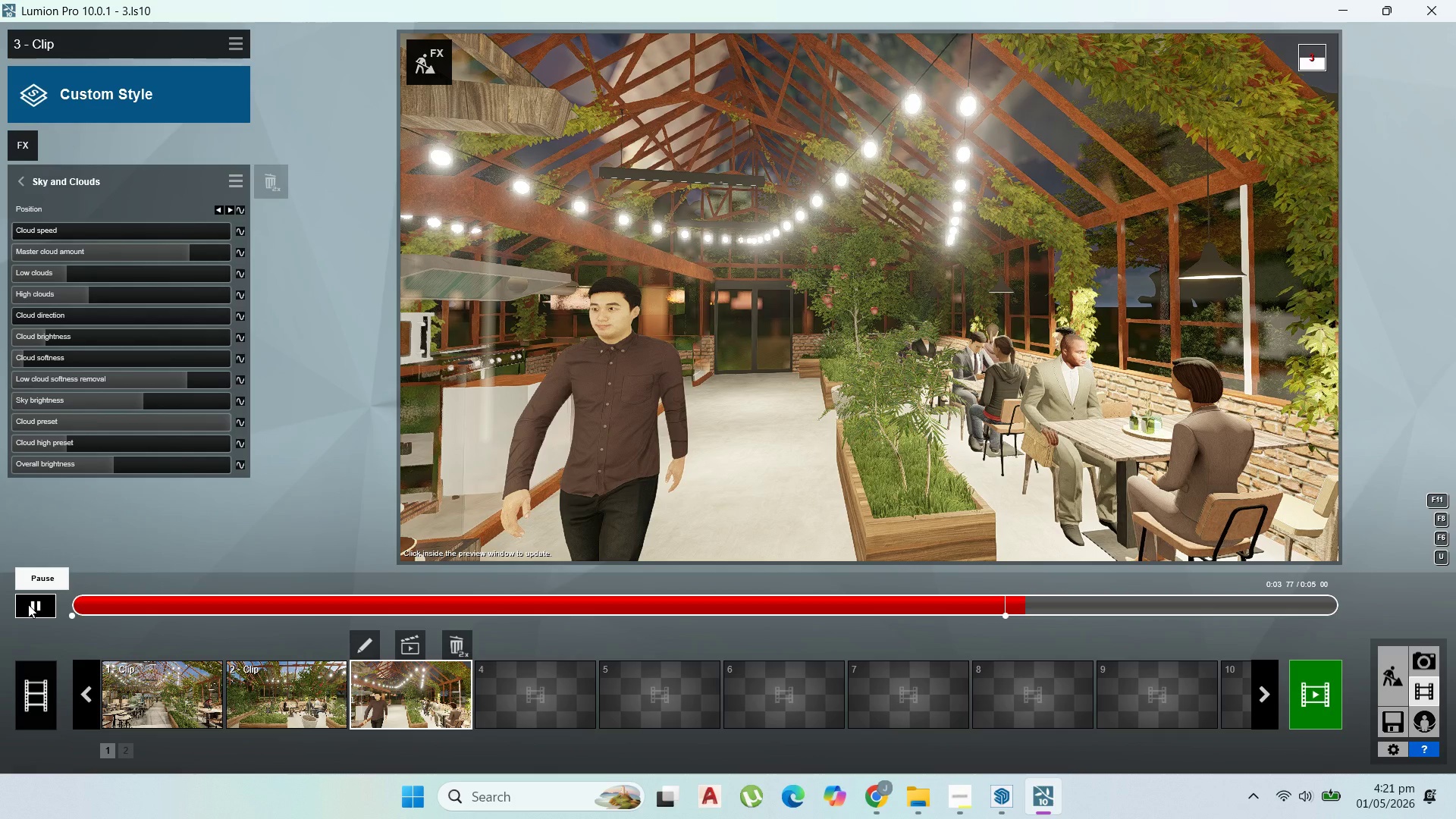 
left_click([20, 177])
 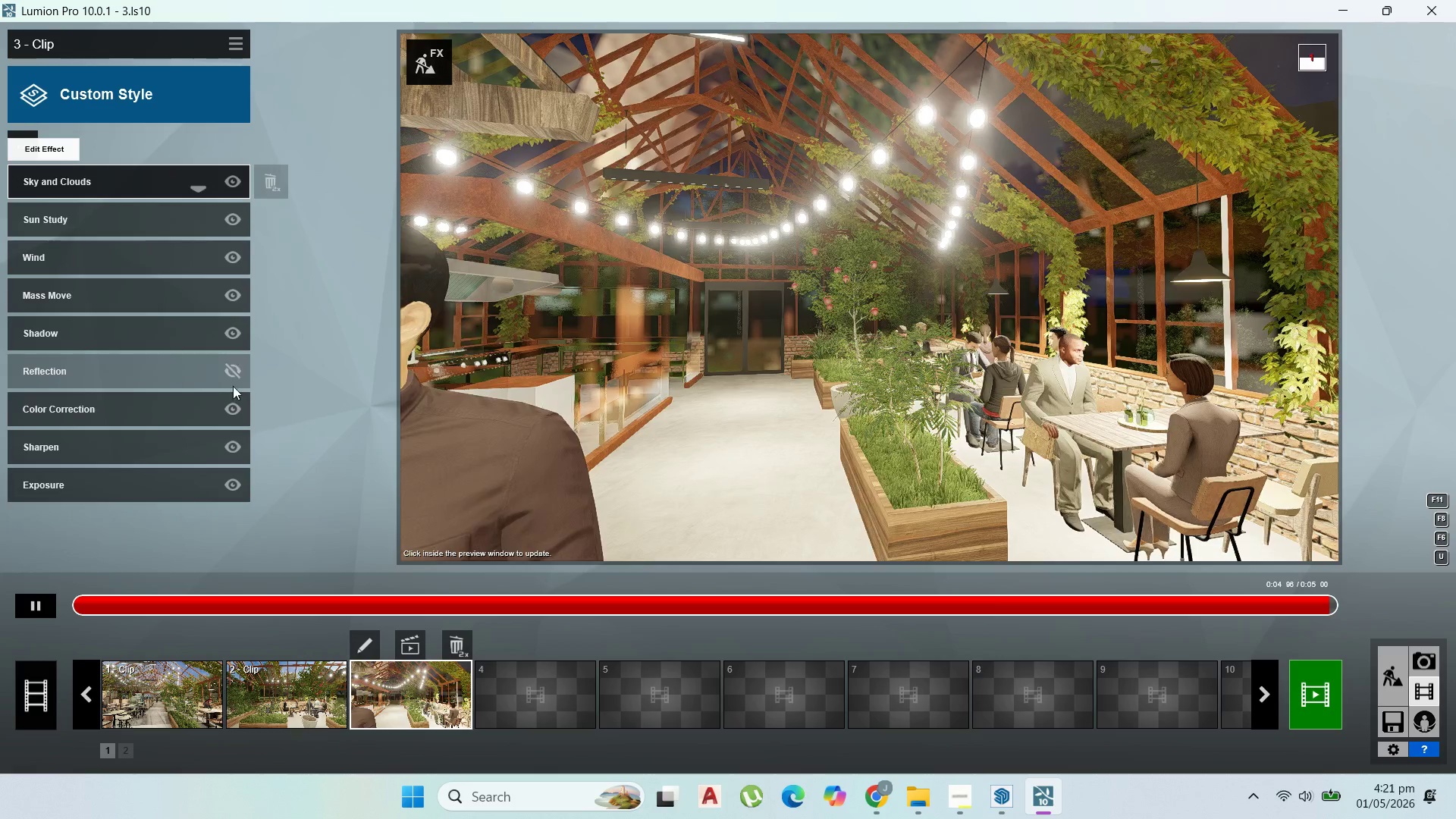 
left_click([17, 154])
 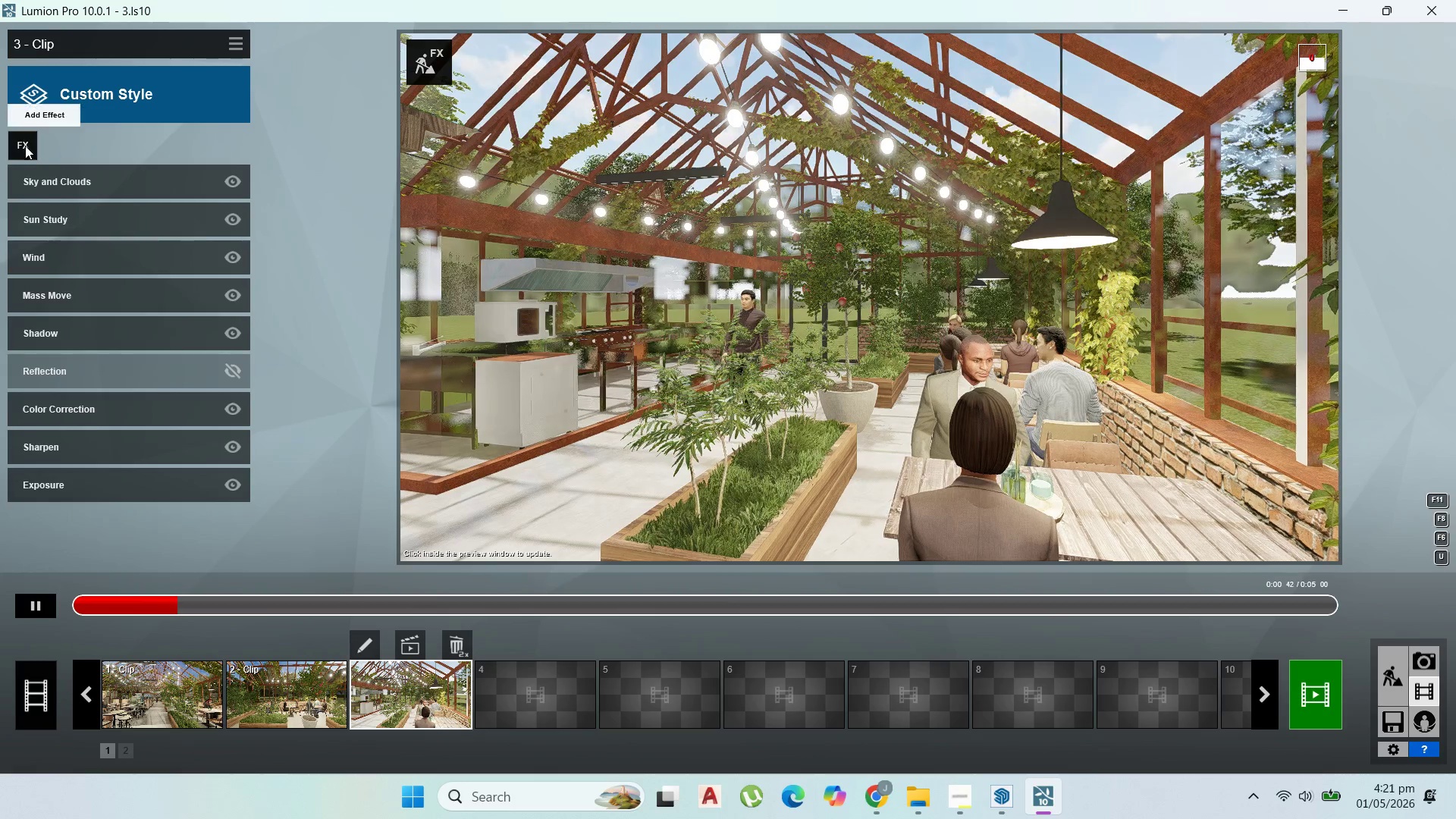 
wait(6.12)
 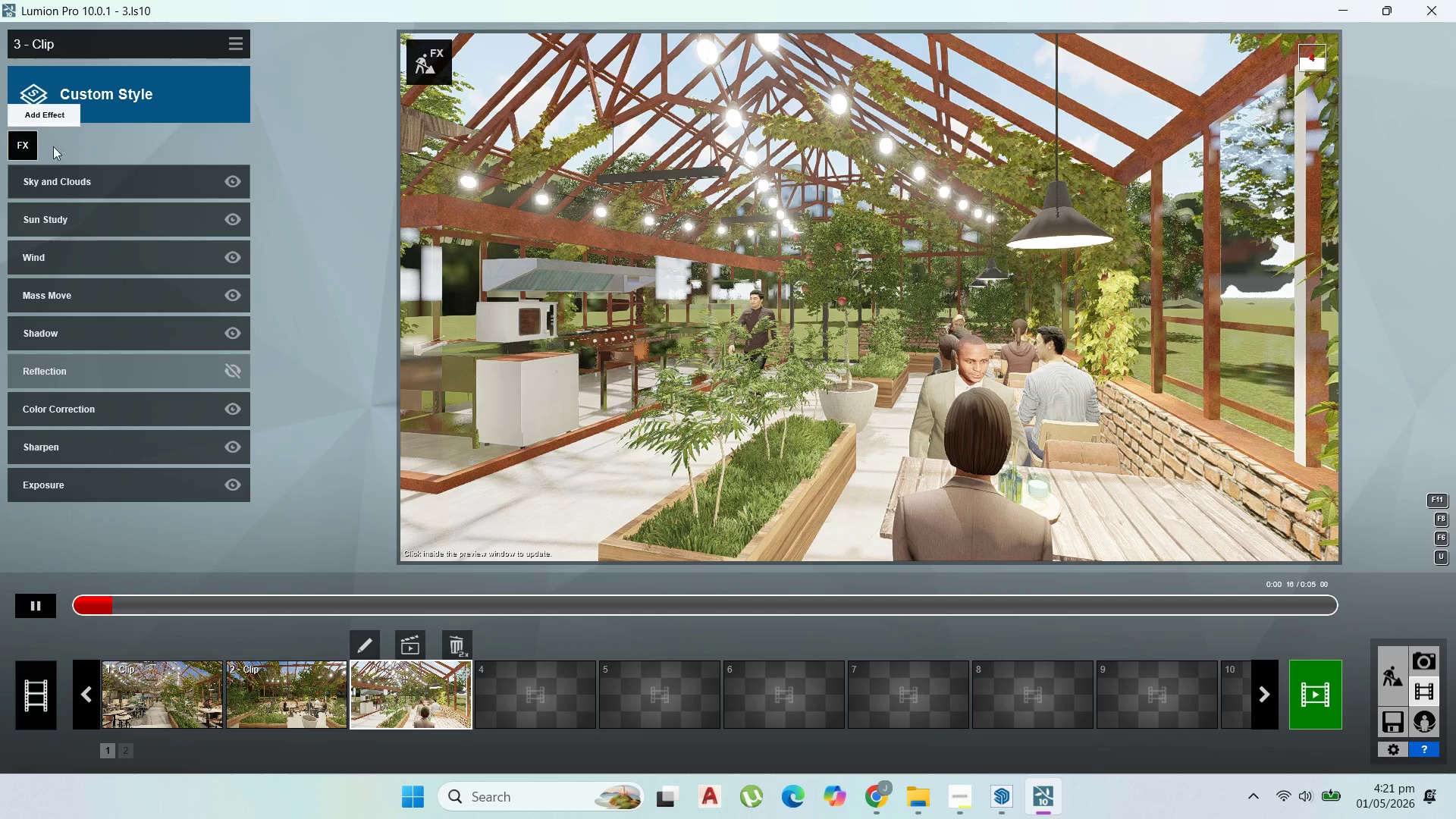 
left_click([36, 598])
 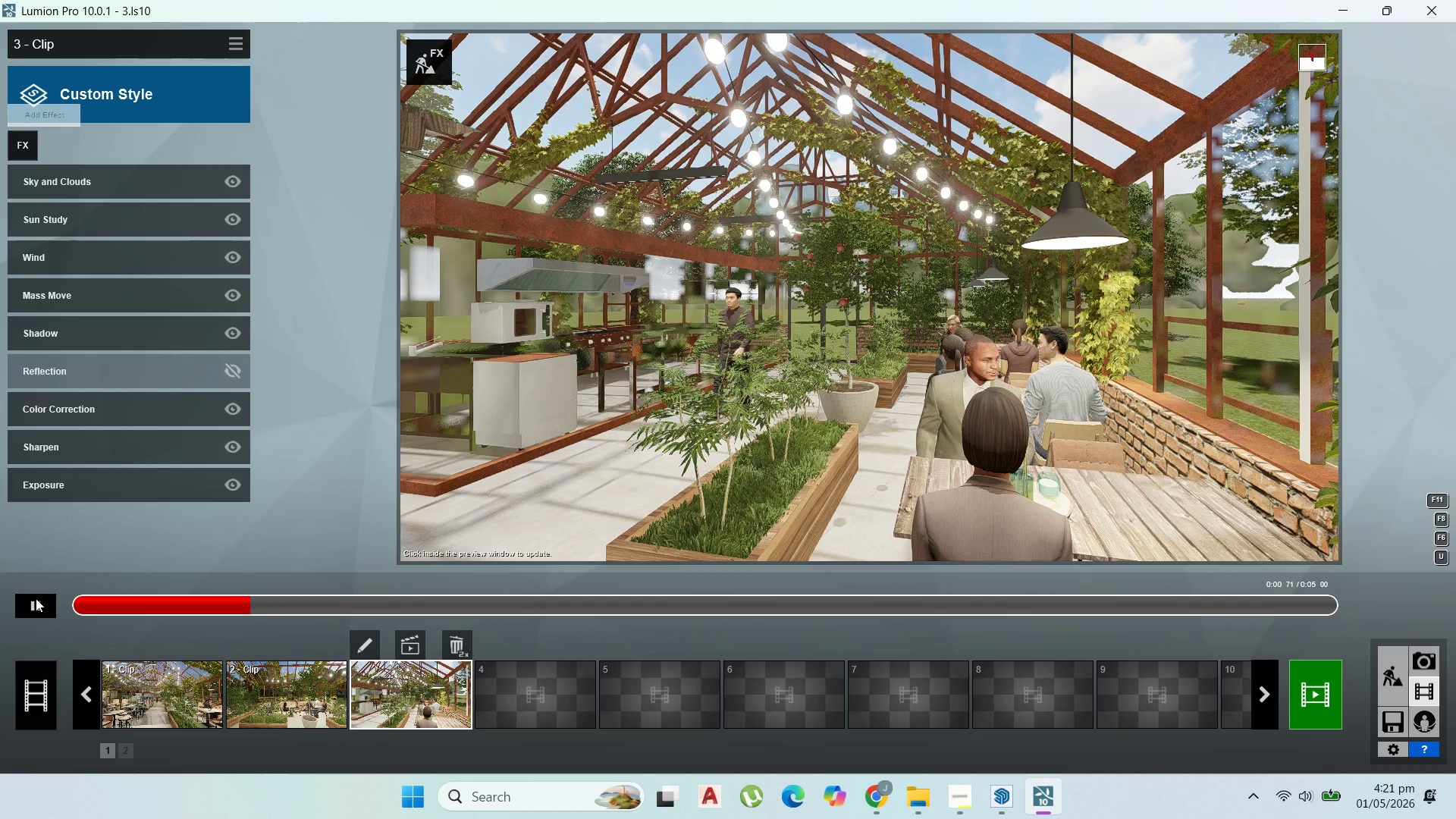 
left_click([36, 604])
 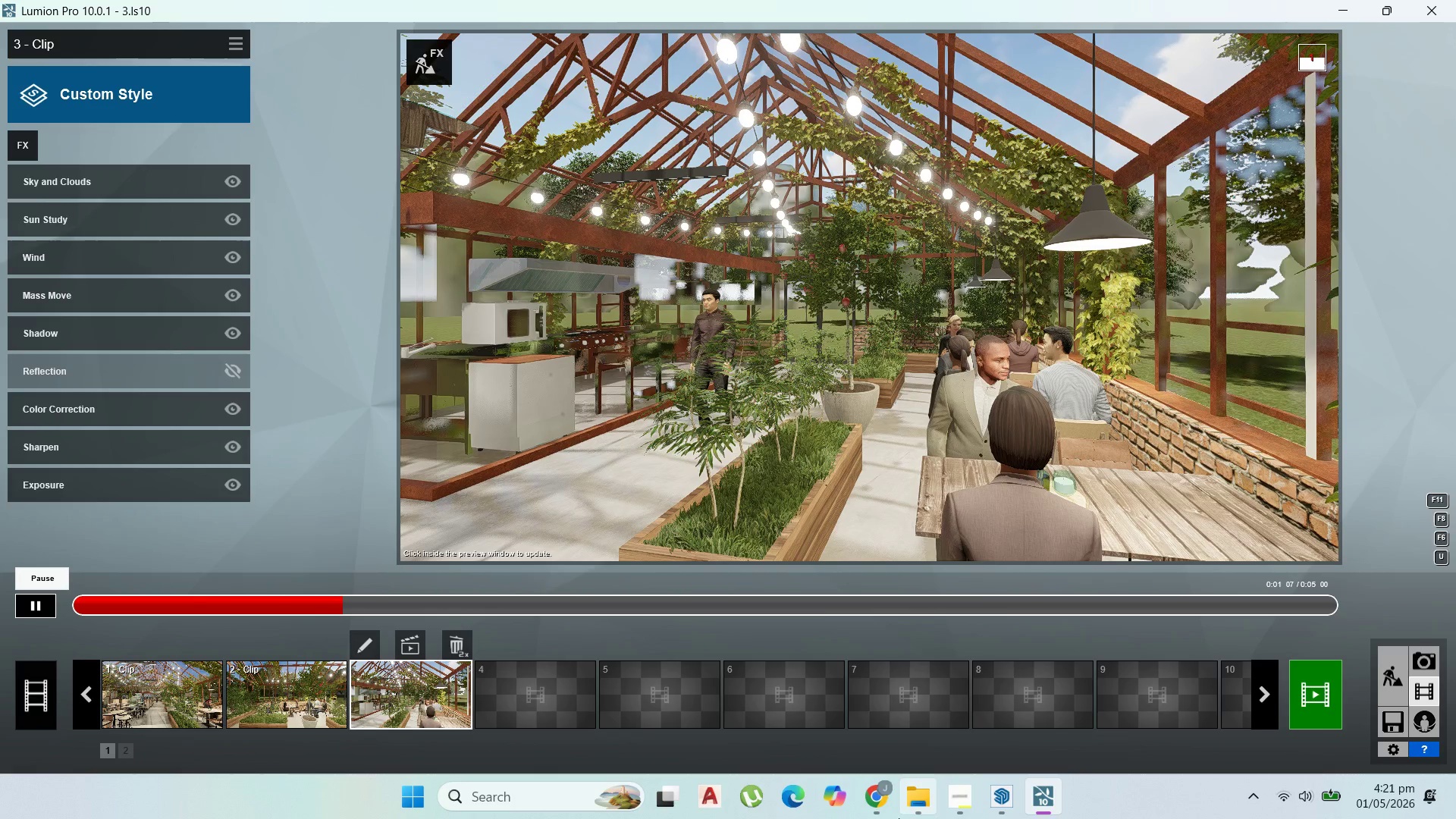 
wait(7.11)
 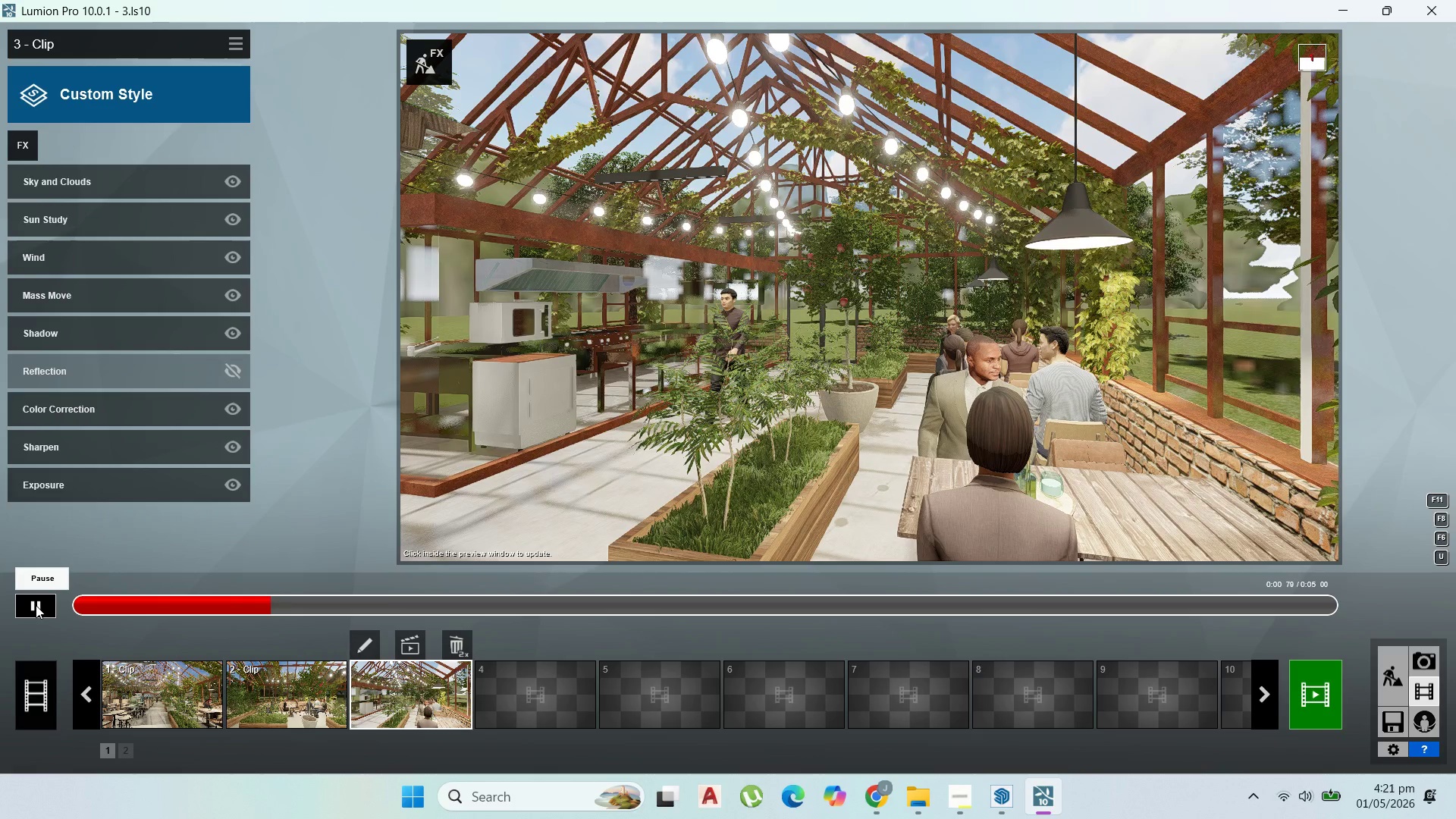 
left_click([41, 612])
 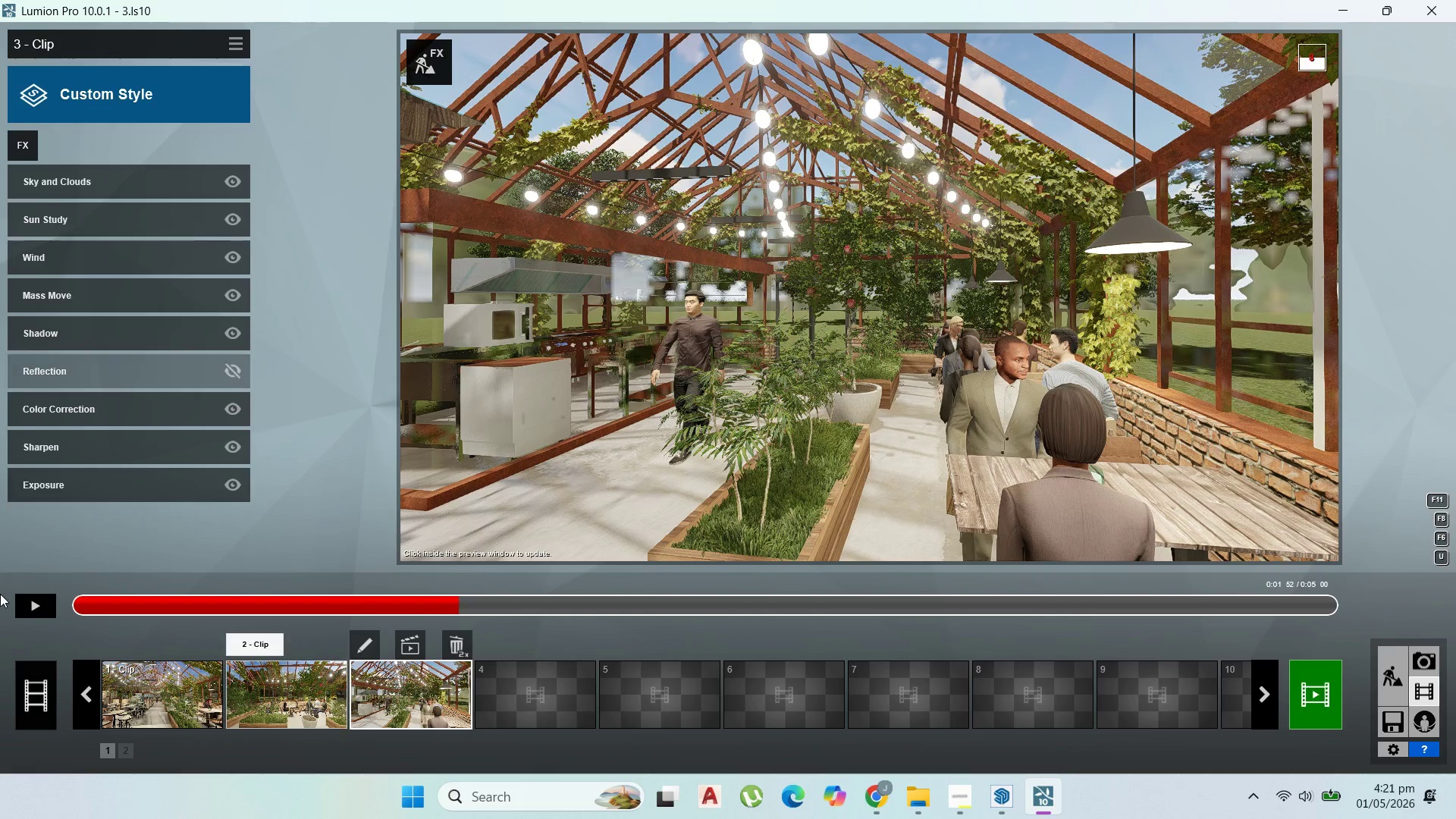 
wait(12.5)
 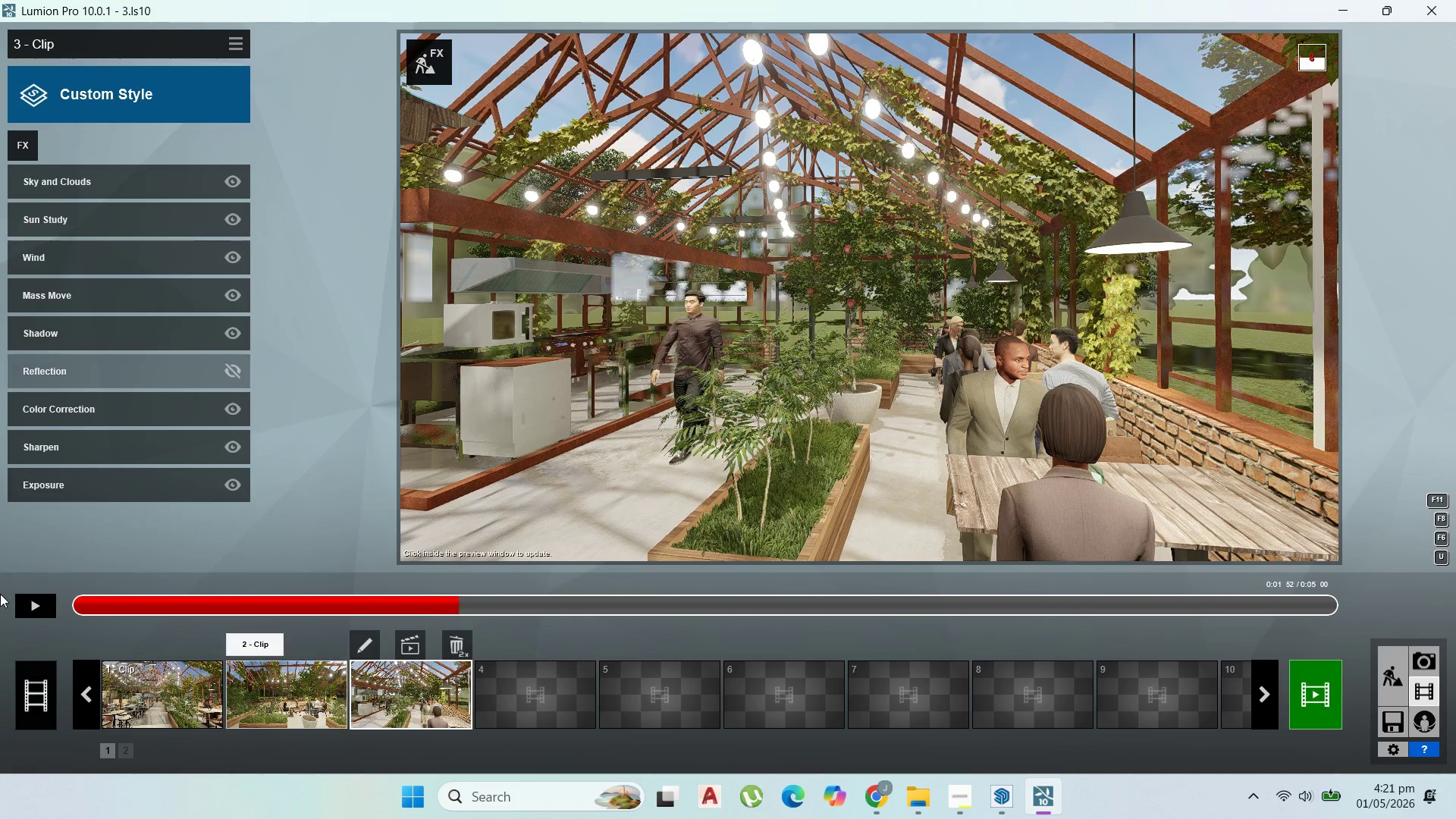 
left_click([968, 808])